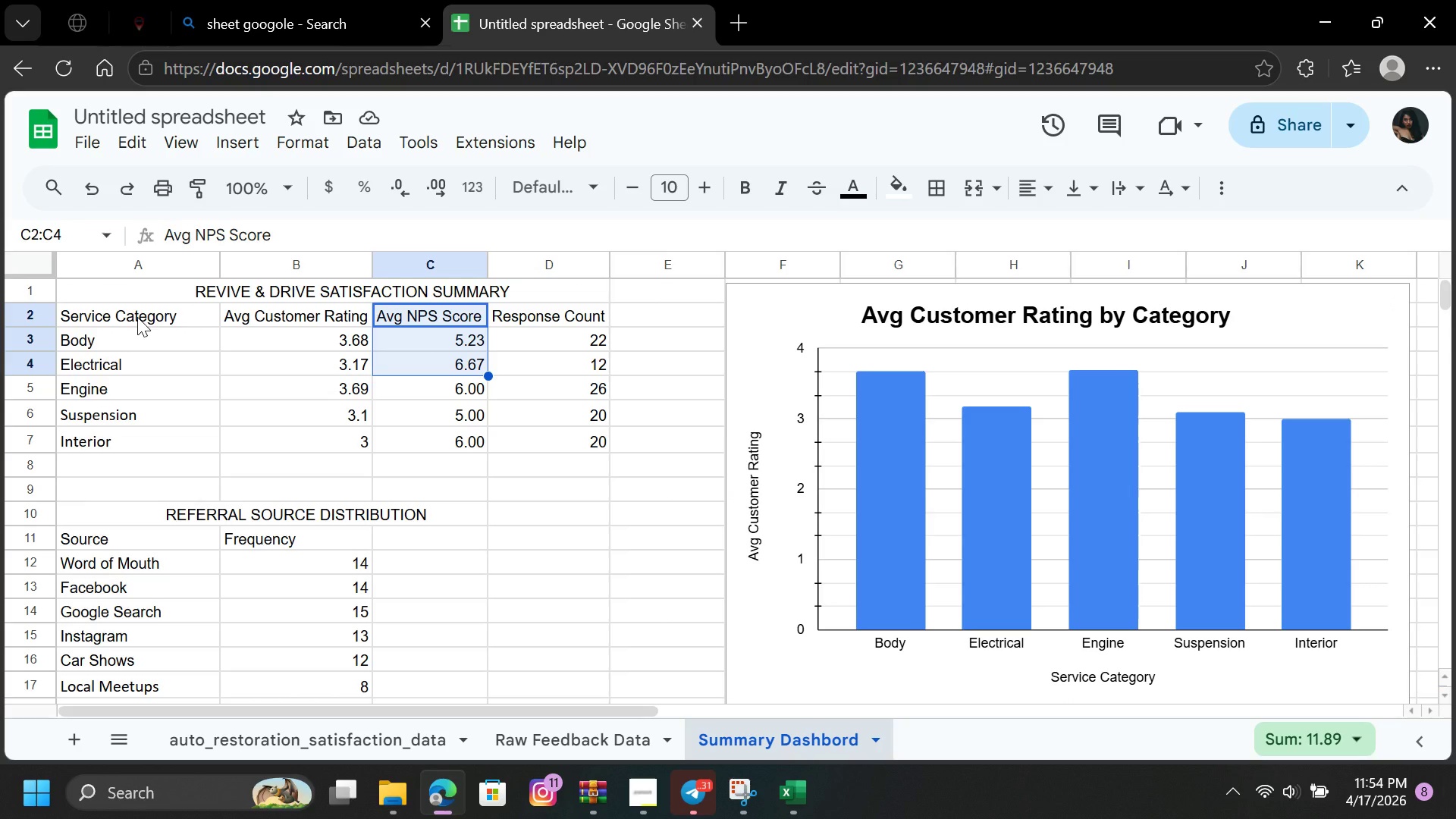 
left_click([137, 317])
 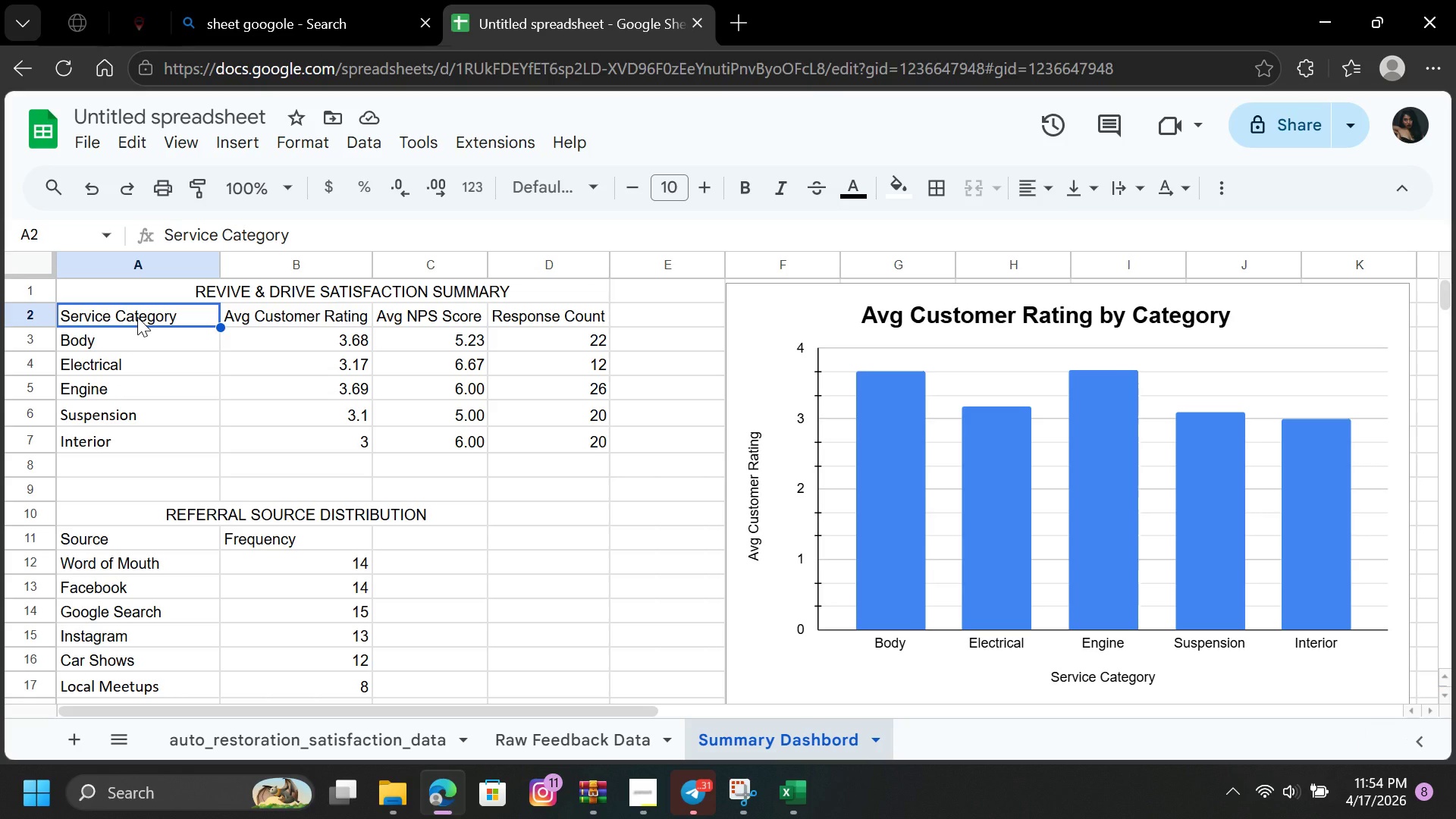 
hold_key(key=ControlLeft, duration=1.34)
 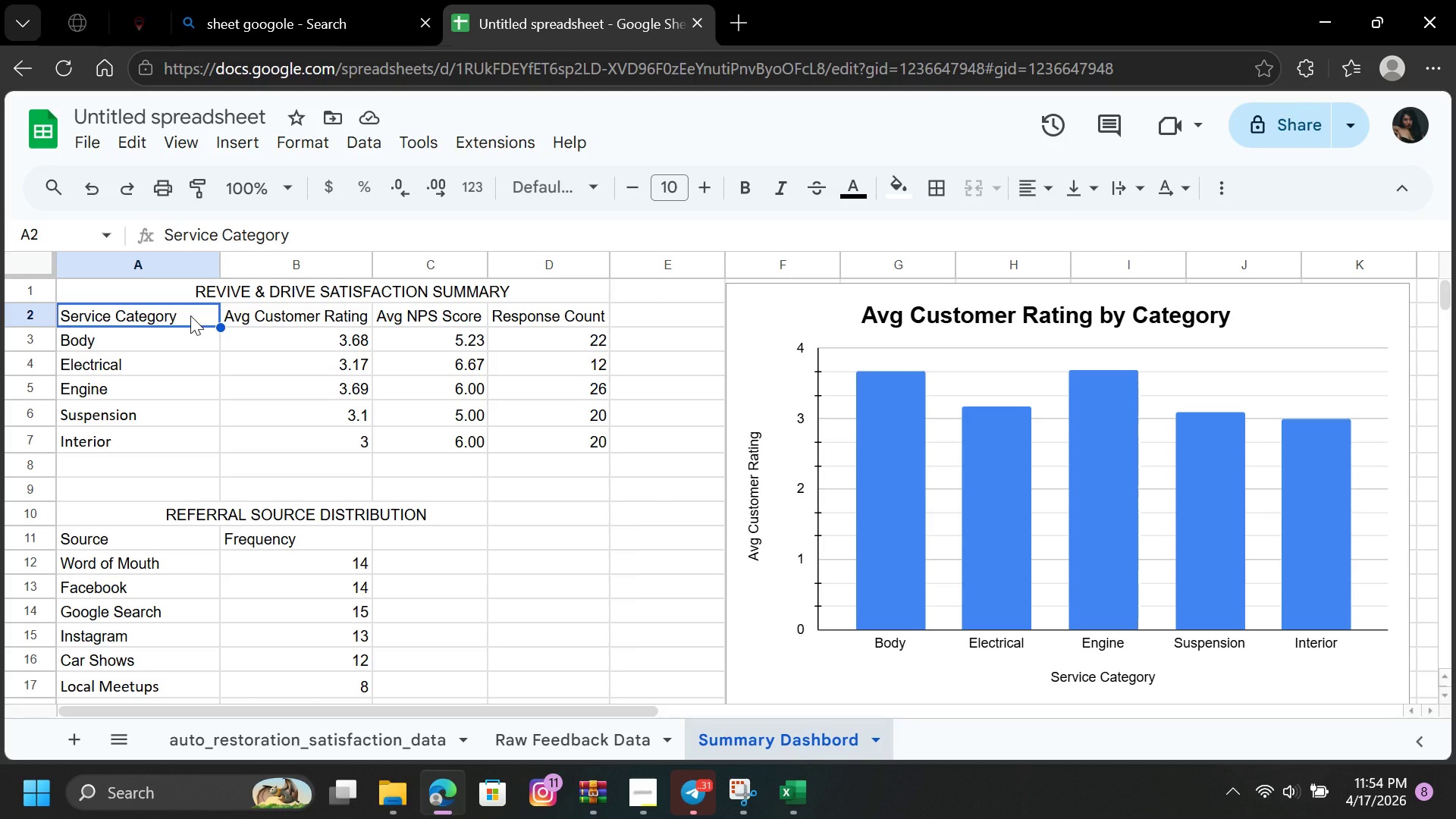 
hold_key(key=ControlLeft, duration=1.02)
 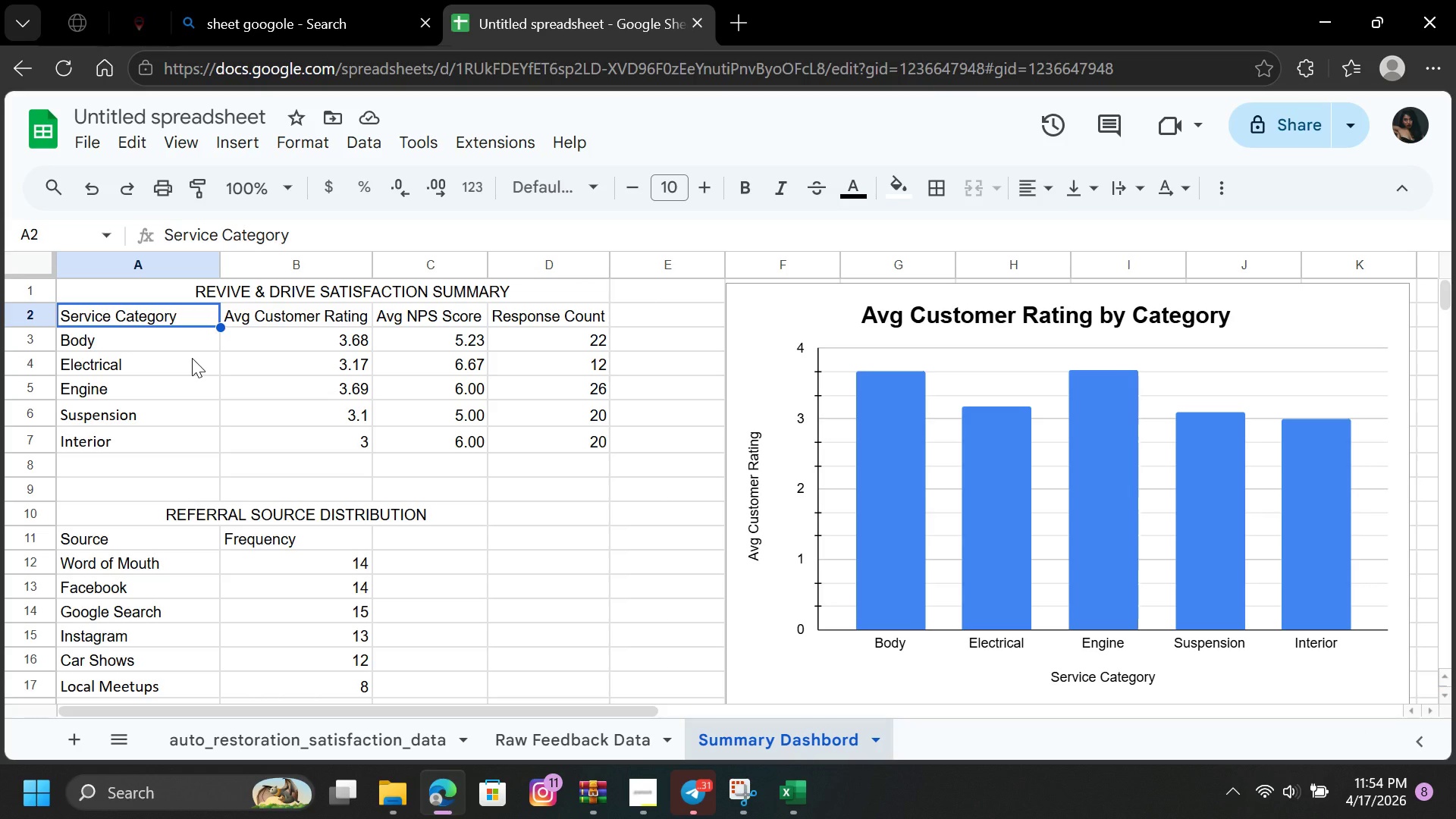 
left_click([192, 356])
 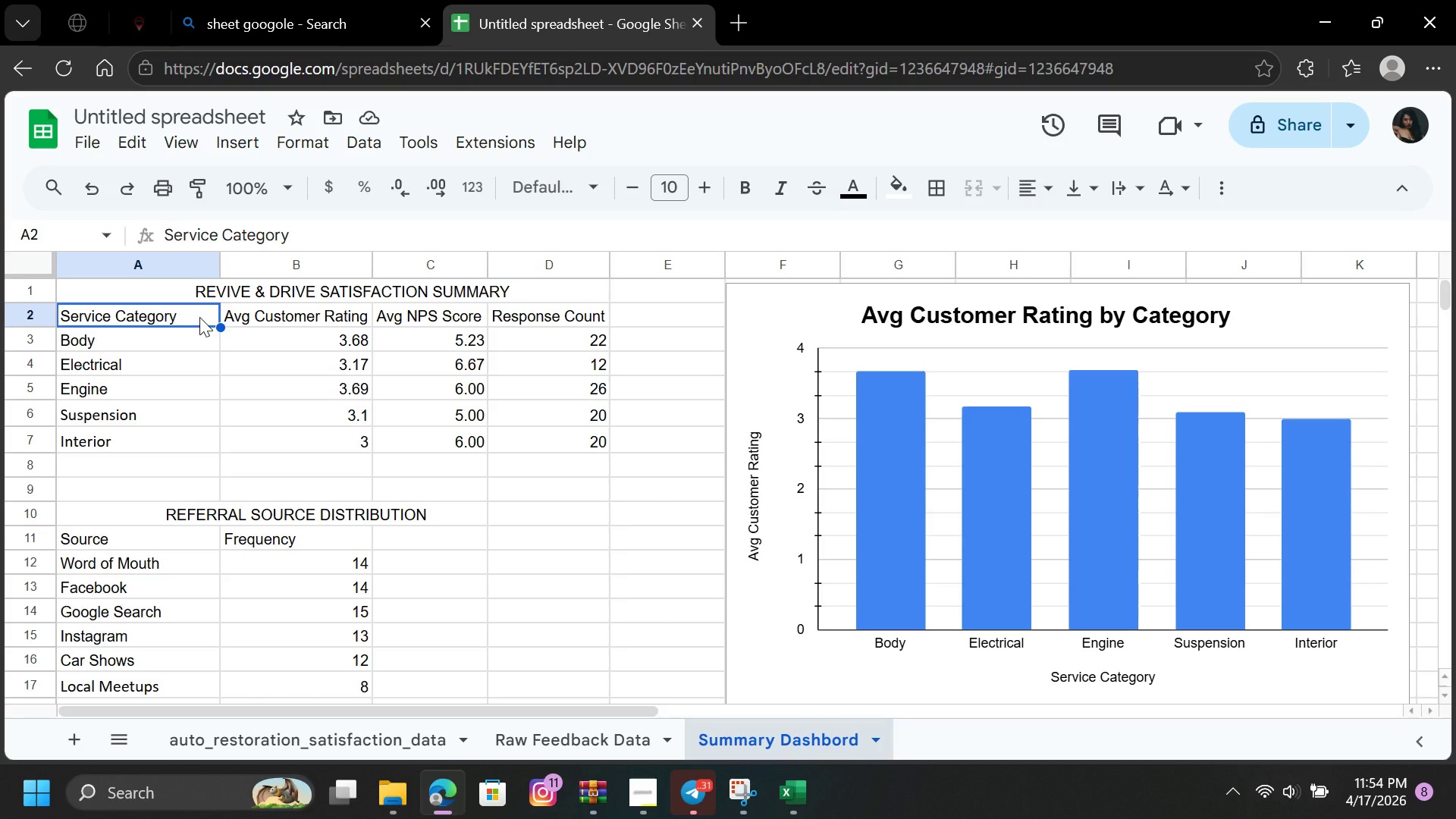 
hold_key(key=ControlLeft, duration=1.51)
left_click_drag(start_coordinate=[199, 314], to_coordinate=[177, 433])
 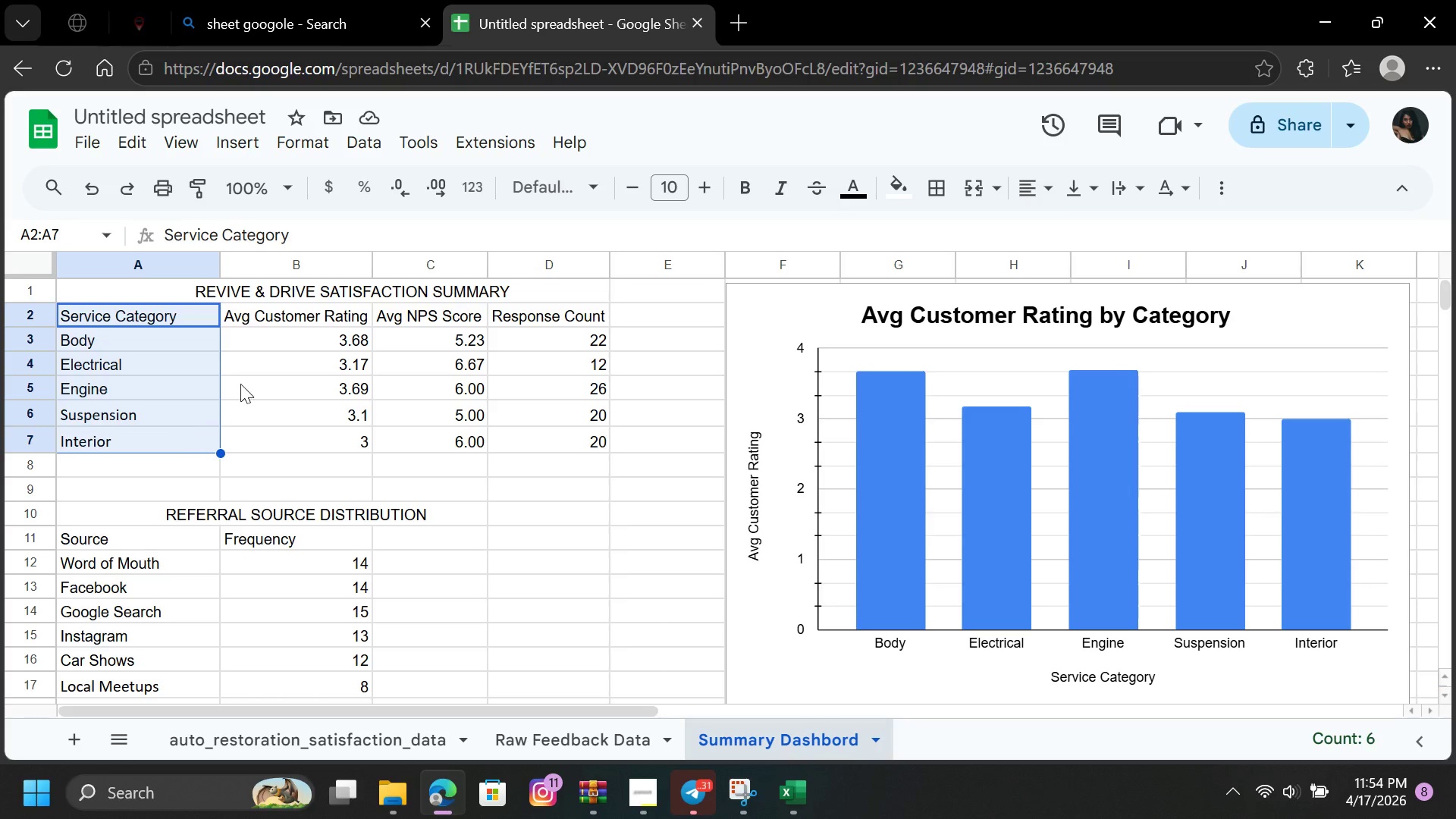 
hold_key(key=ControlLeft, duration=1.5)
left_click_drag(start_coordinate=[428, 312], to_coordinate=[422, 438])
 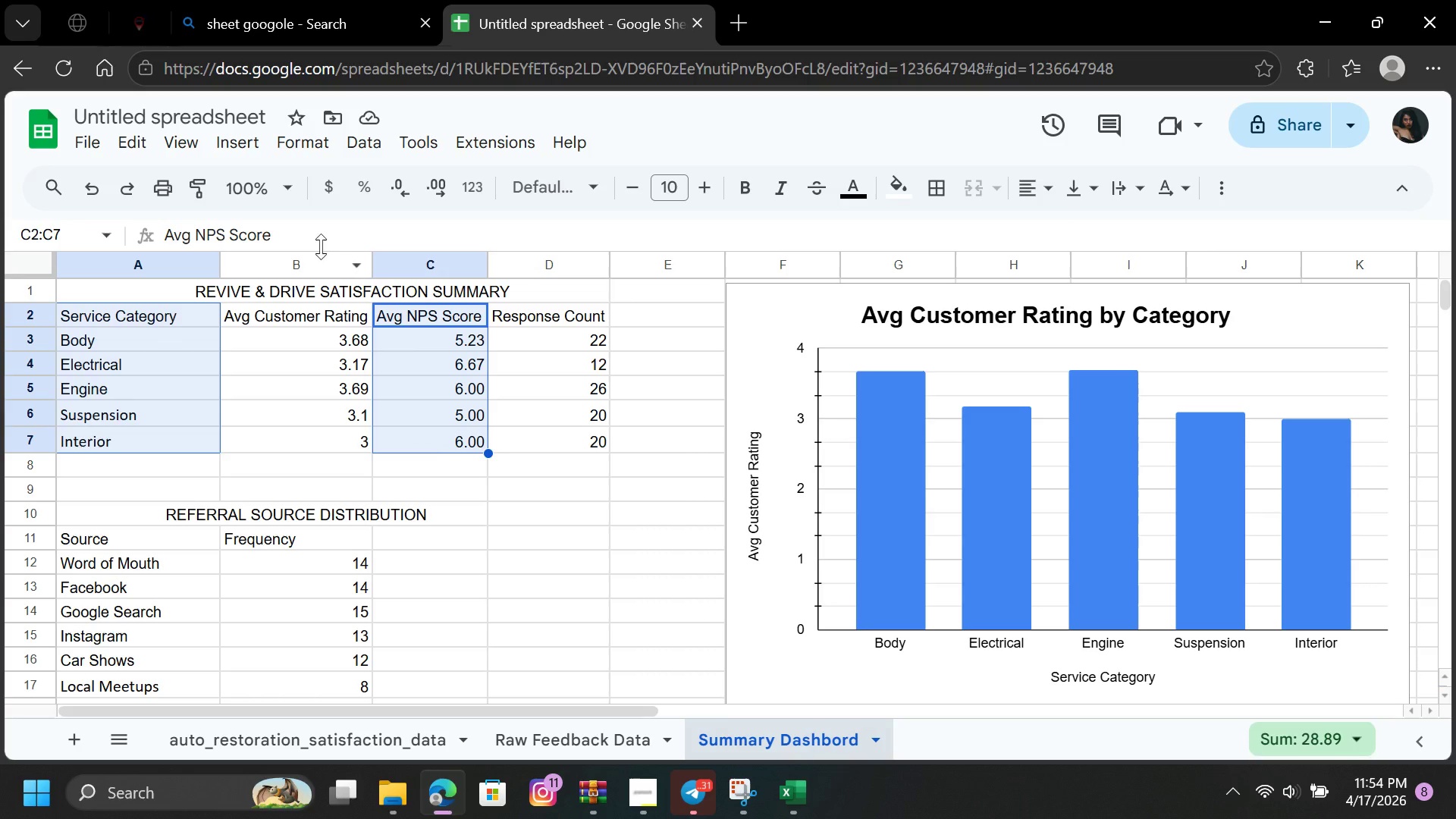 
hold_key(key=ControlLeft, duration=1.14)
 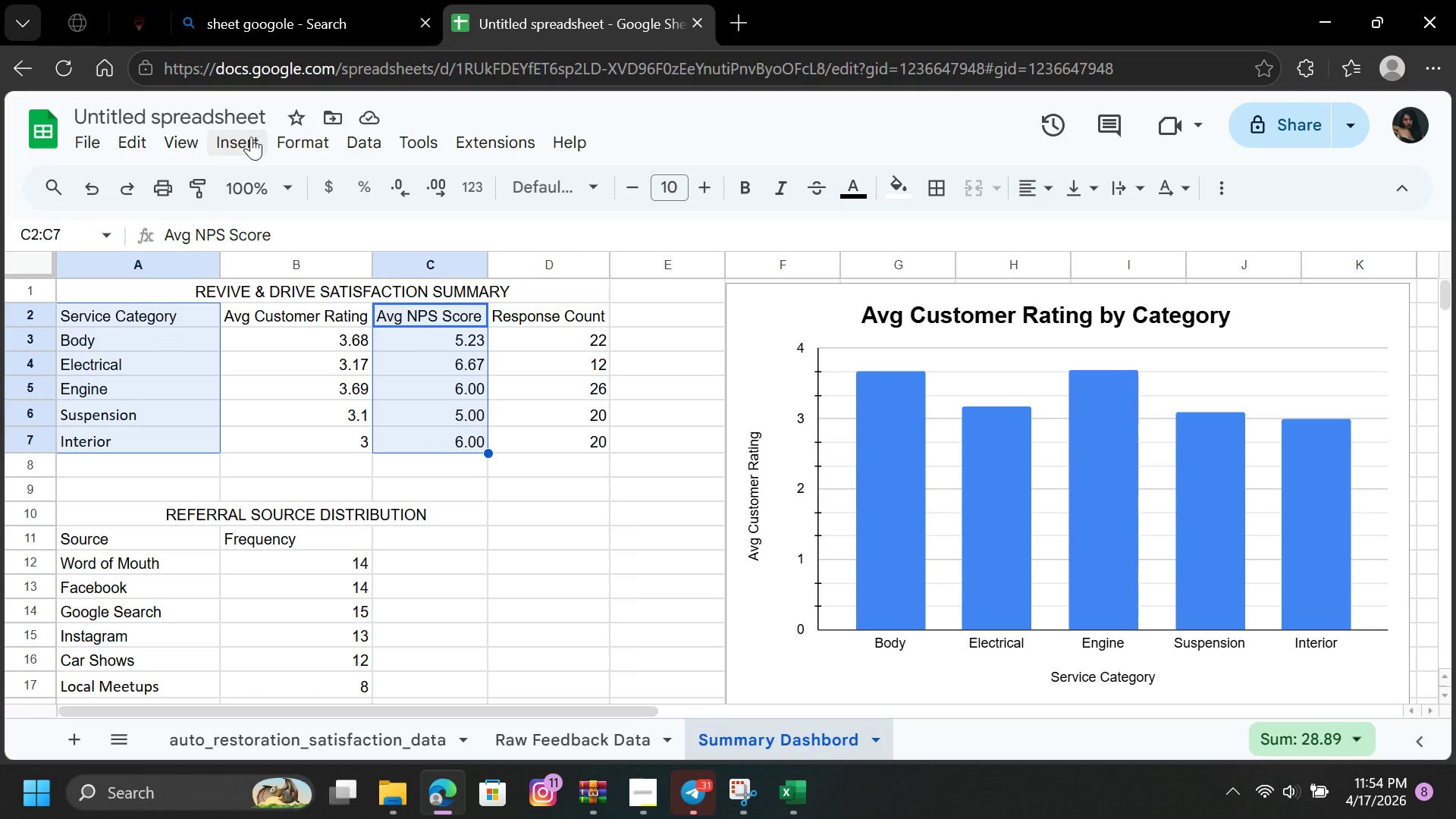 
left_click([251, 138])
 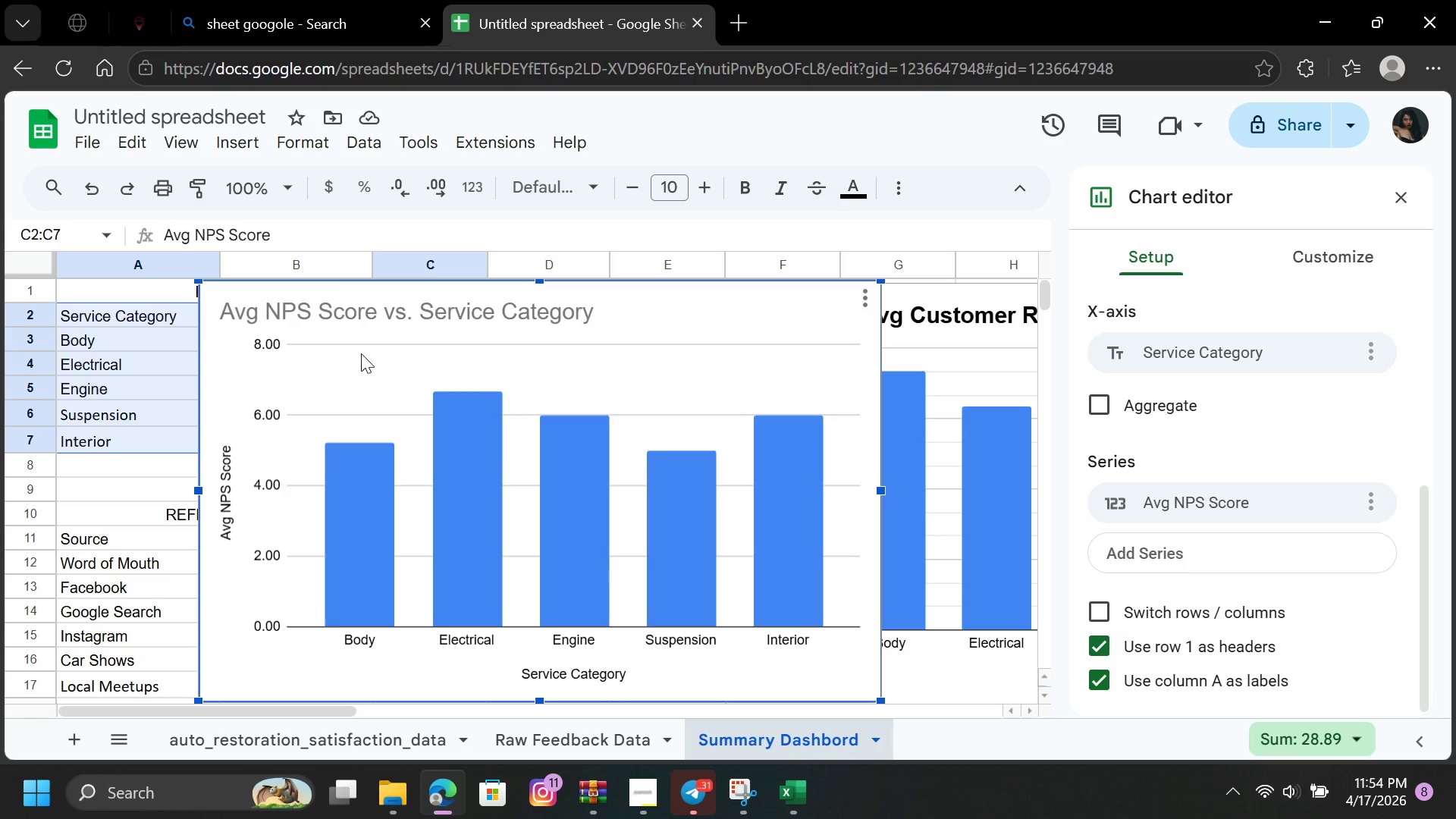 
wait(18.81)
 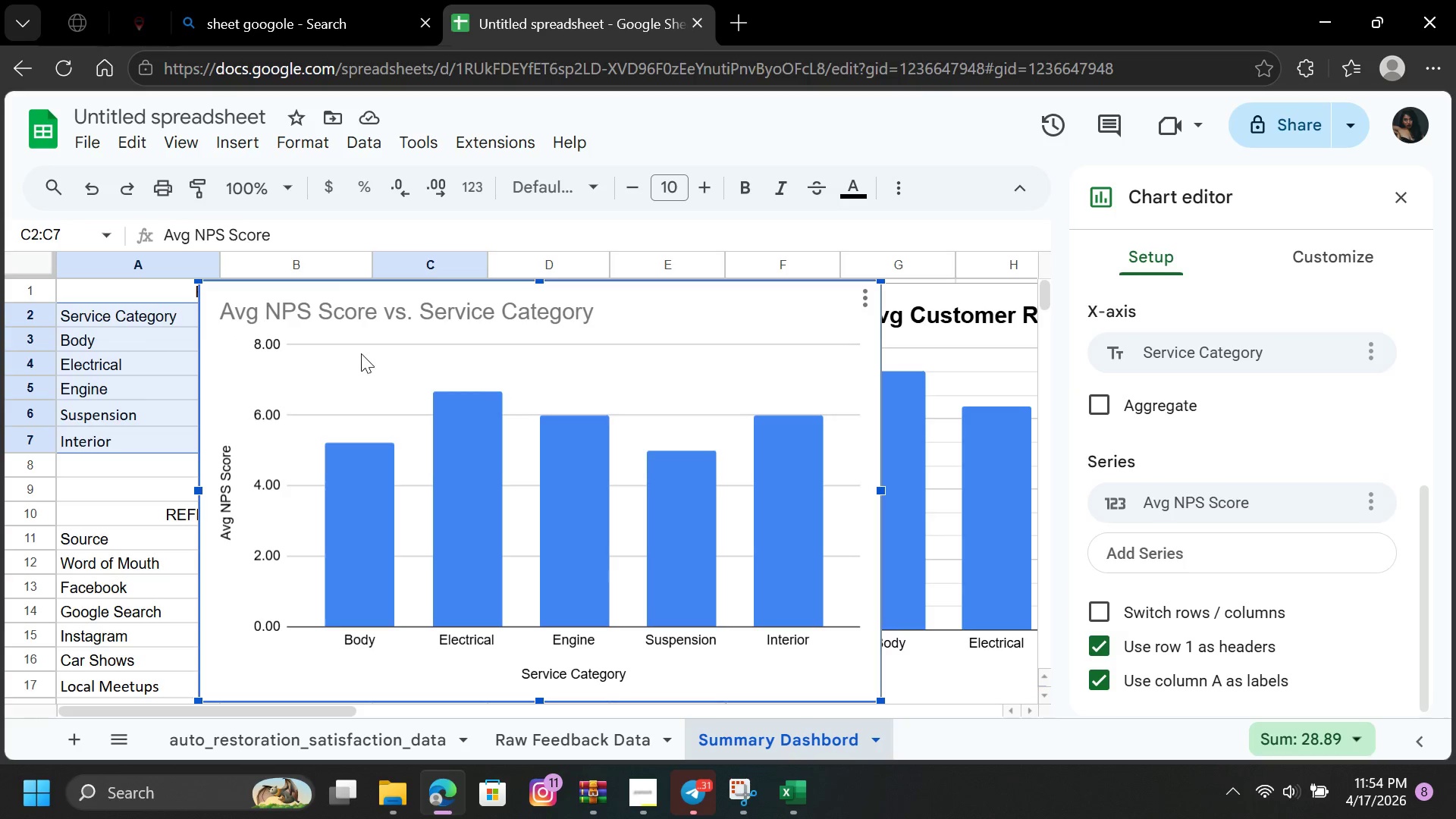 
left_click([1254, 512])
 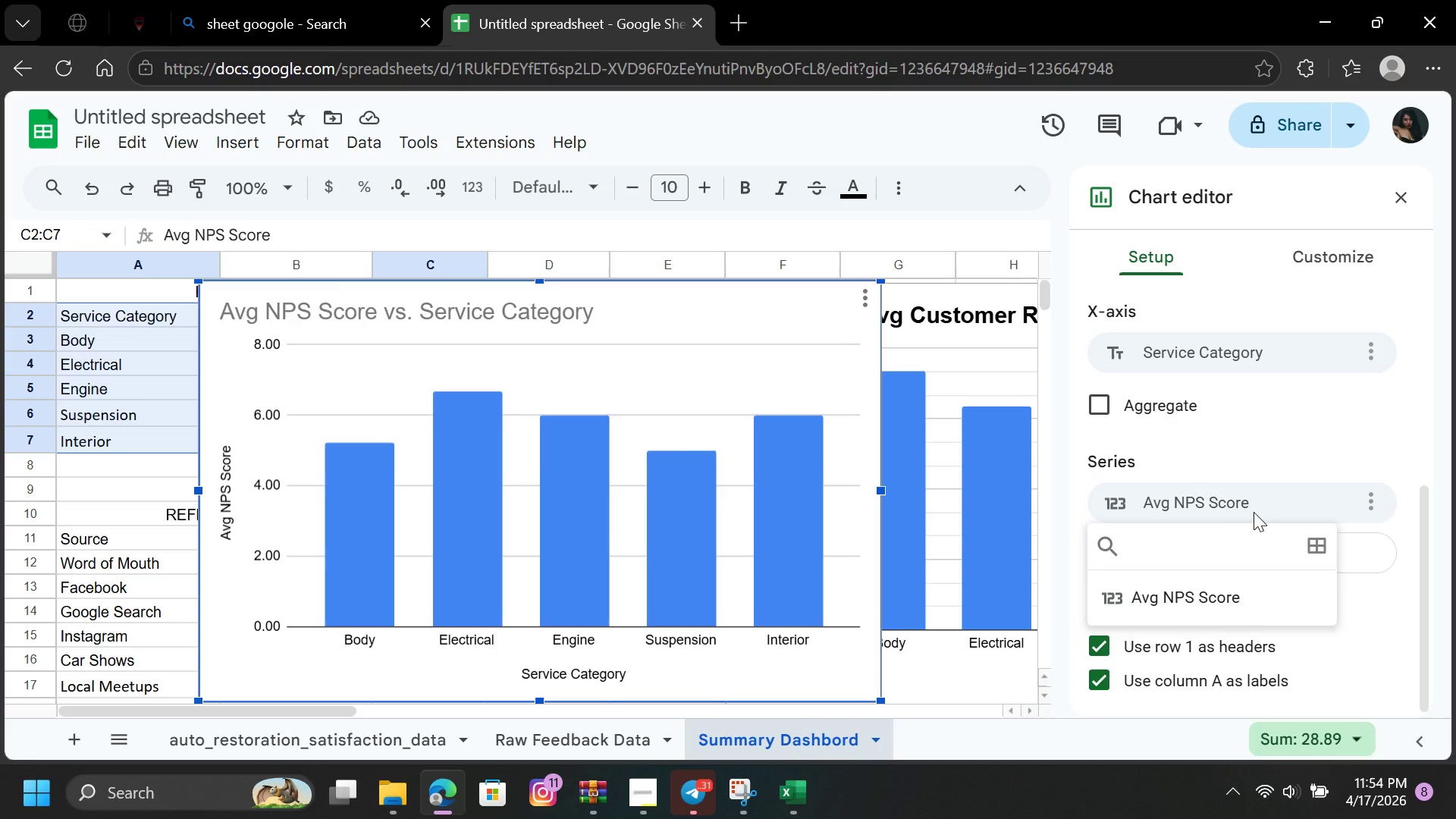 
left_click([1254, 512])
 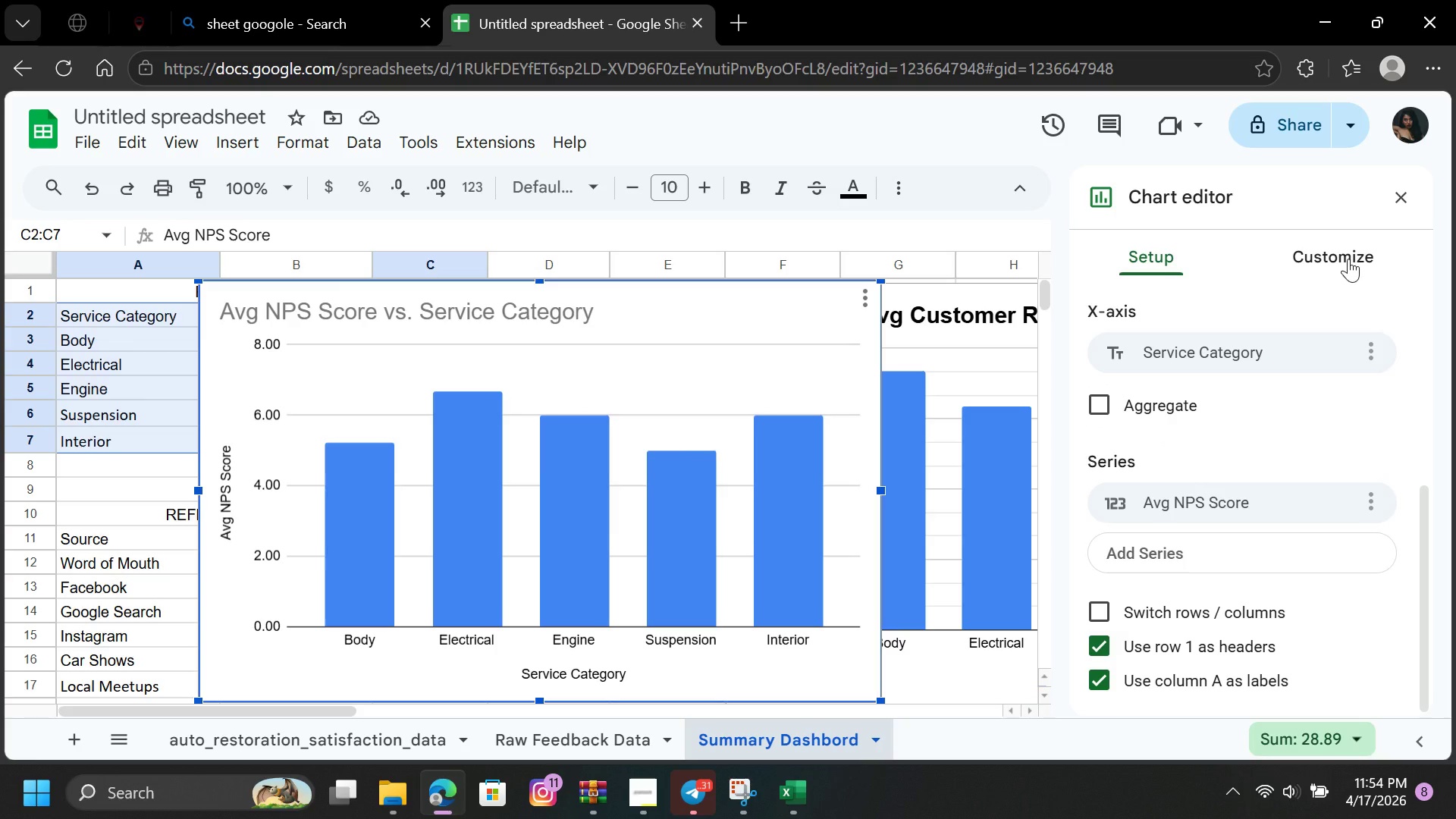 
left_click([1347, 256])
 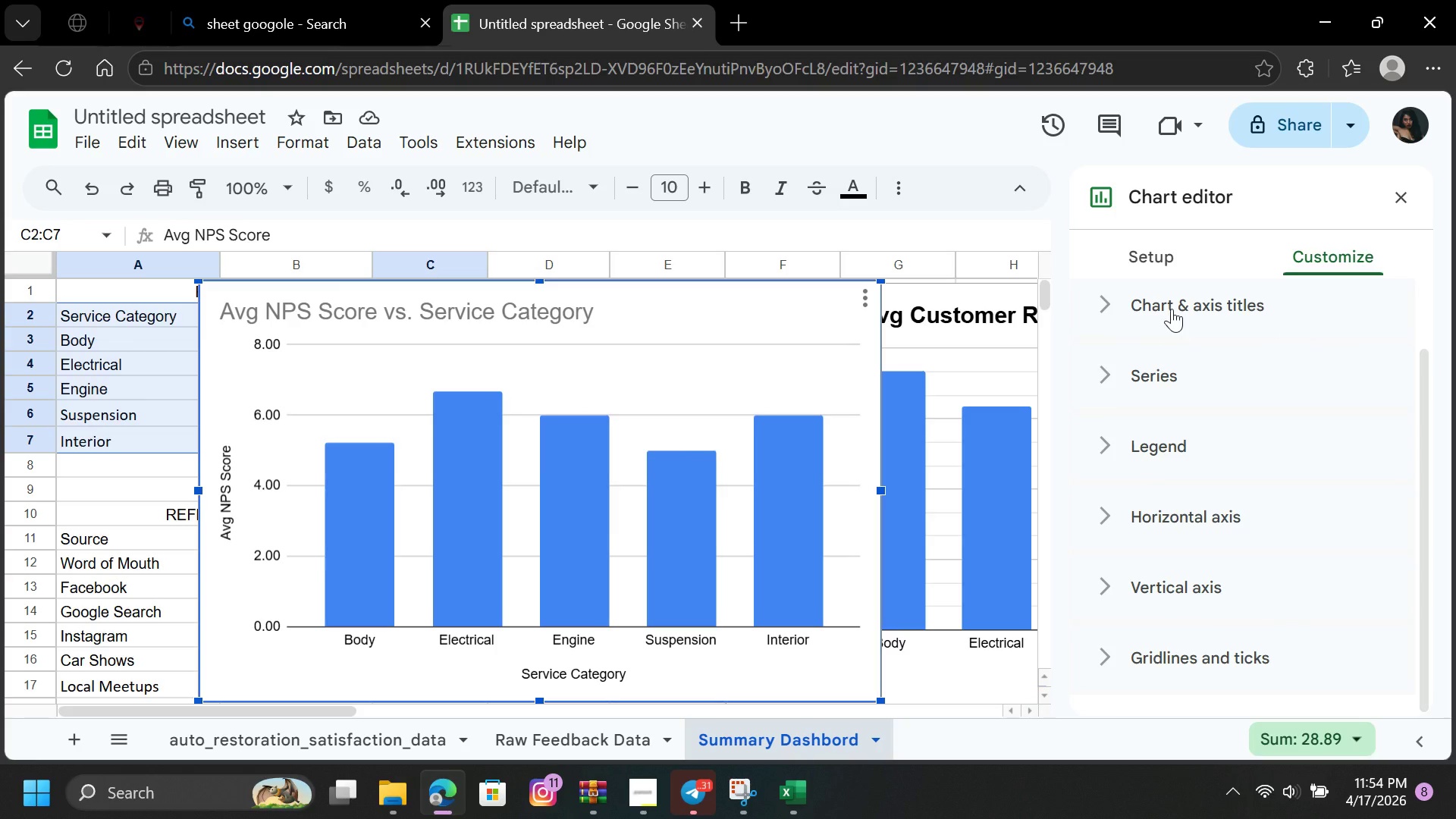 
left_click([1172, 308])
 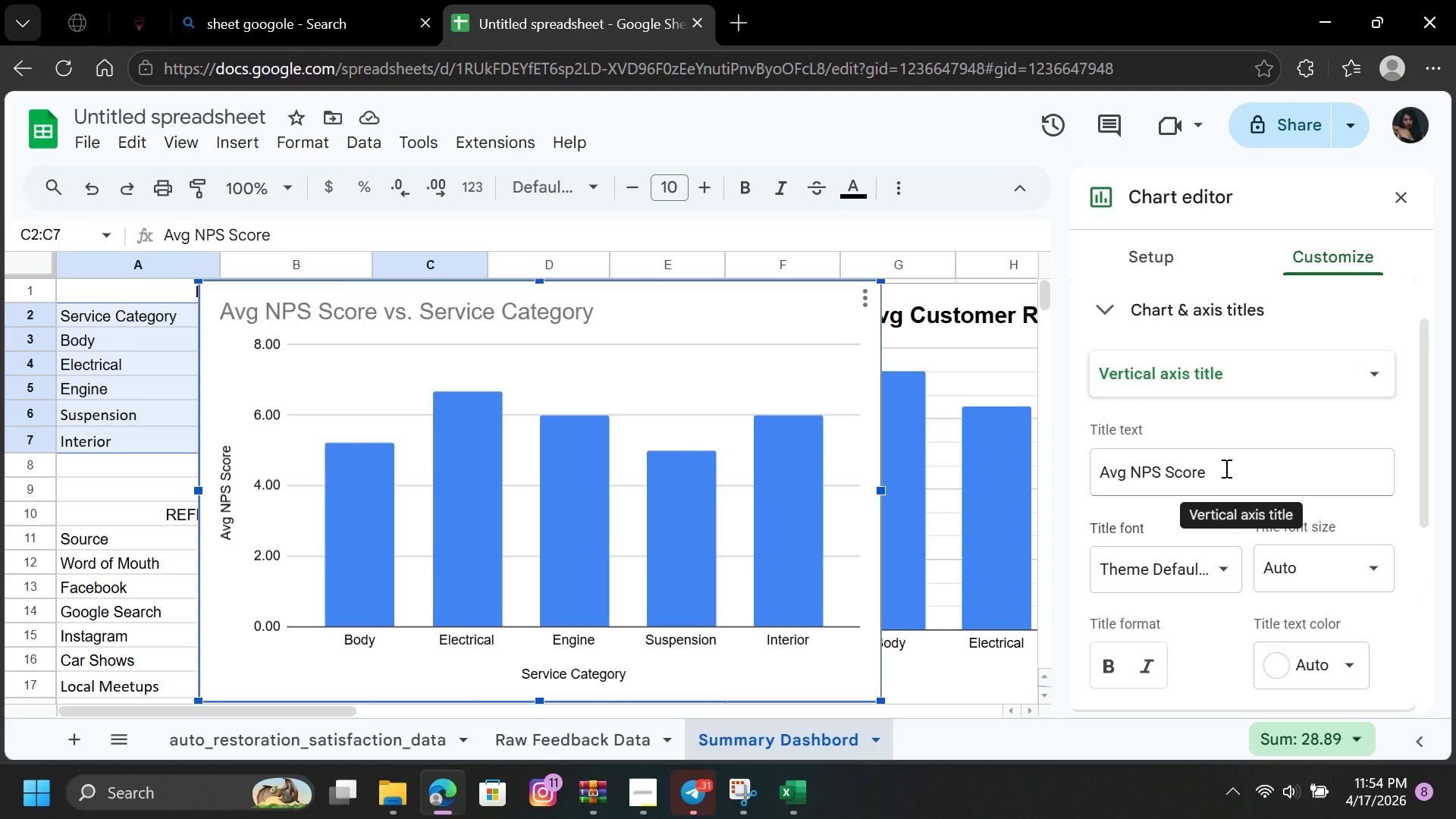 
left_click([1225, 468])
 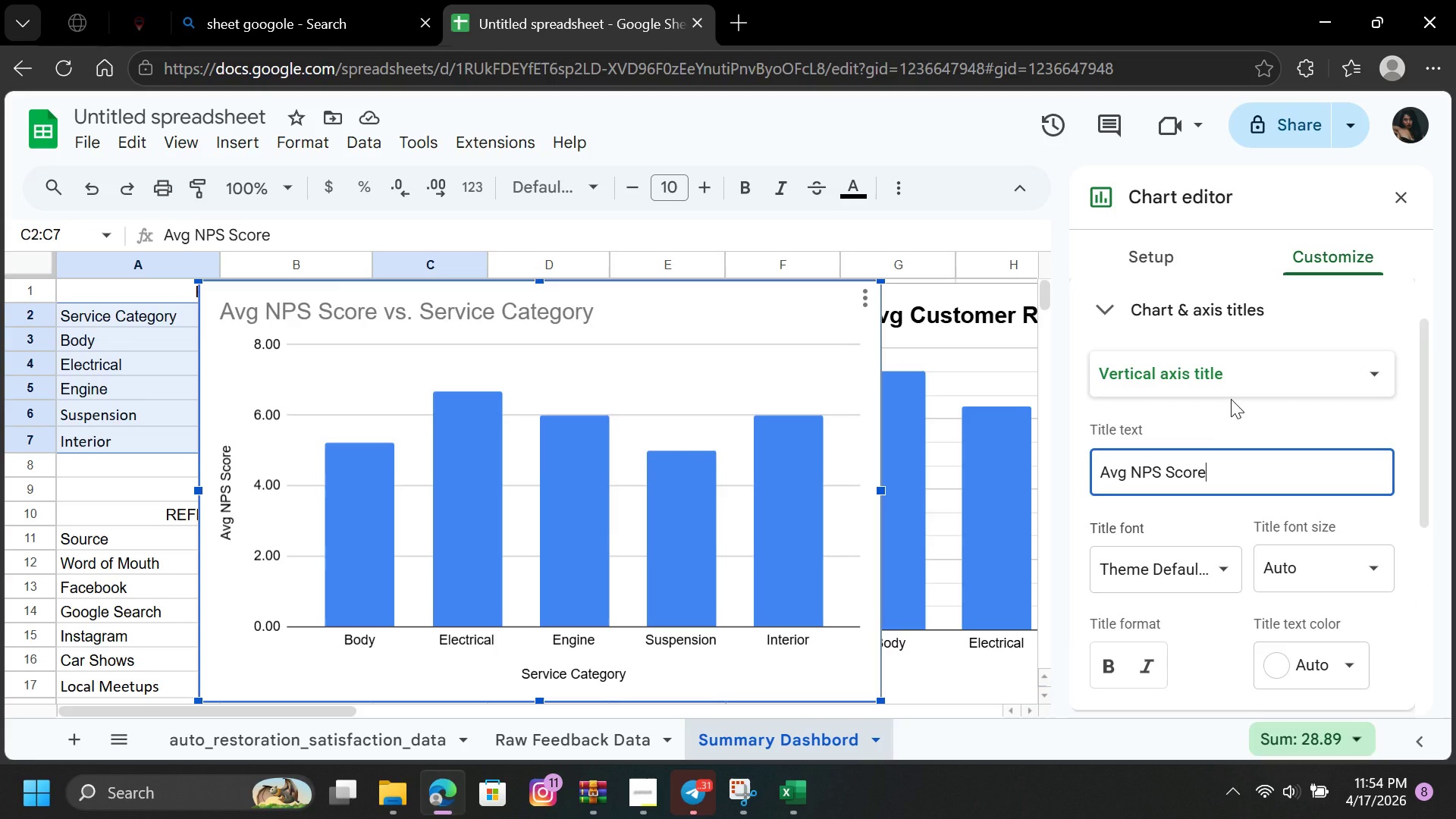 
left_click([1231, 398])
 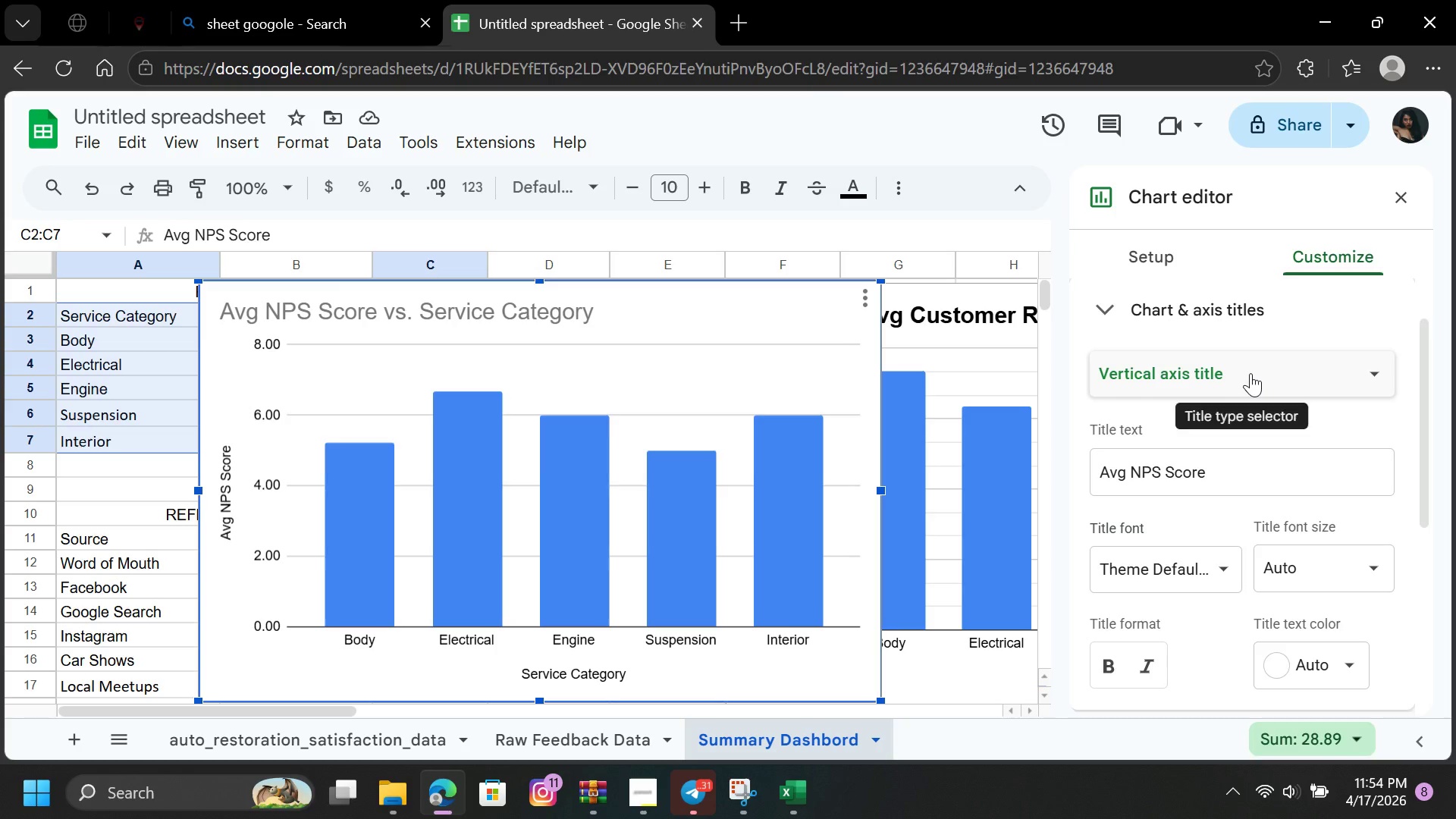 
left_click([1250, 373])
 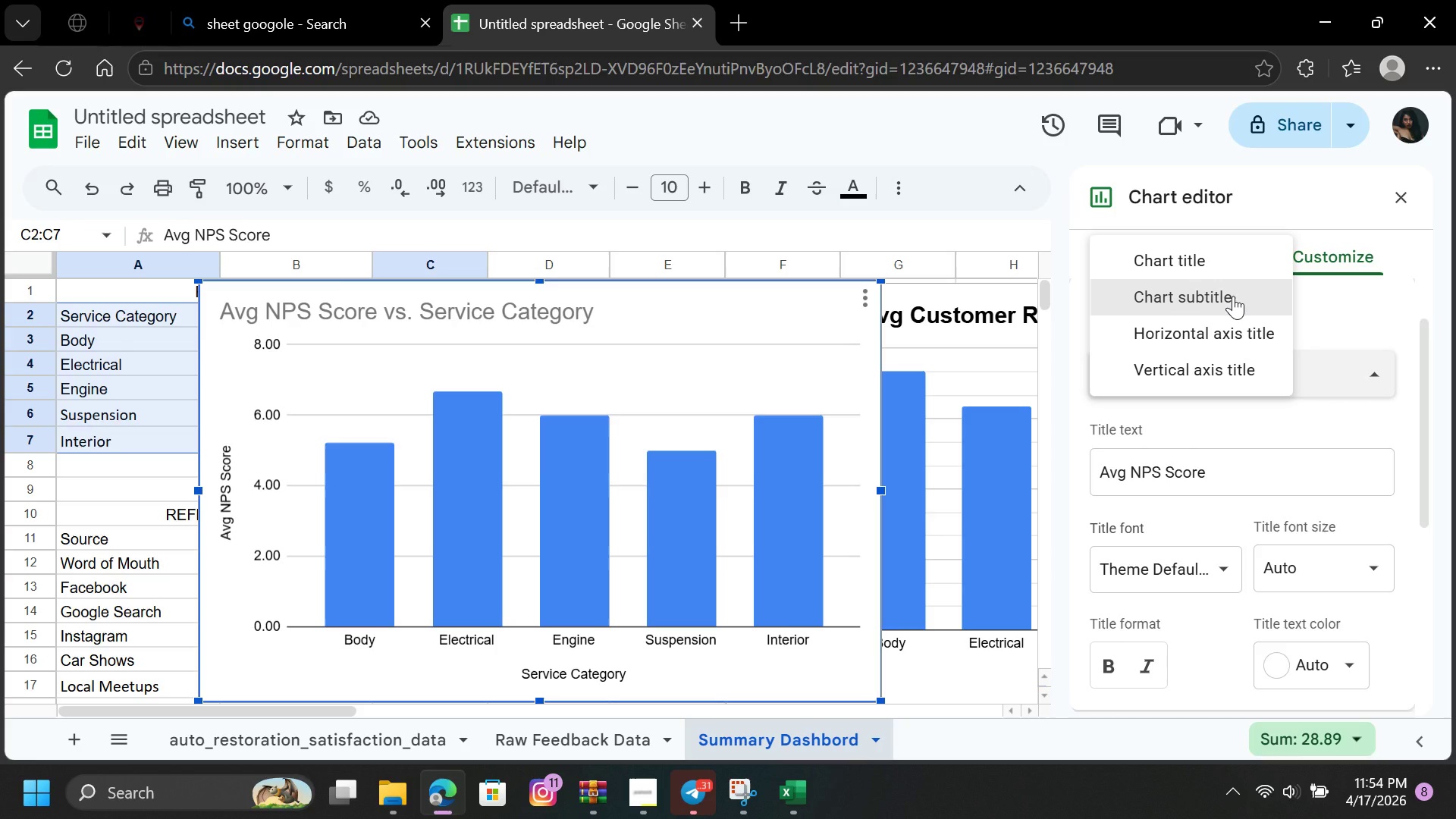 
left_click([1232, 296])
 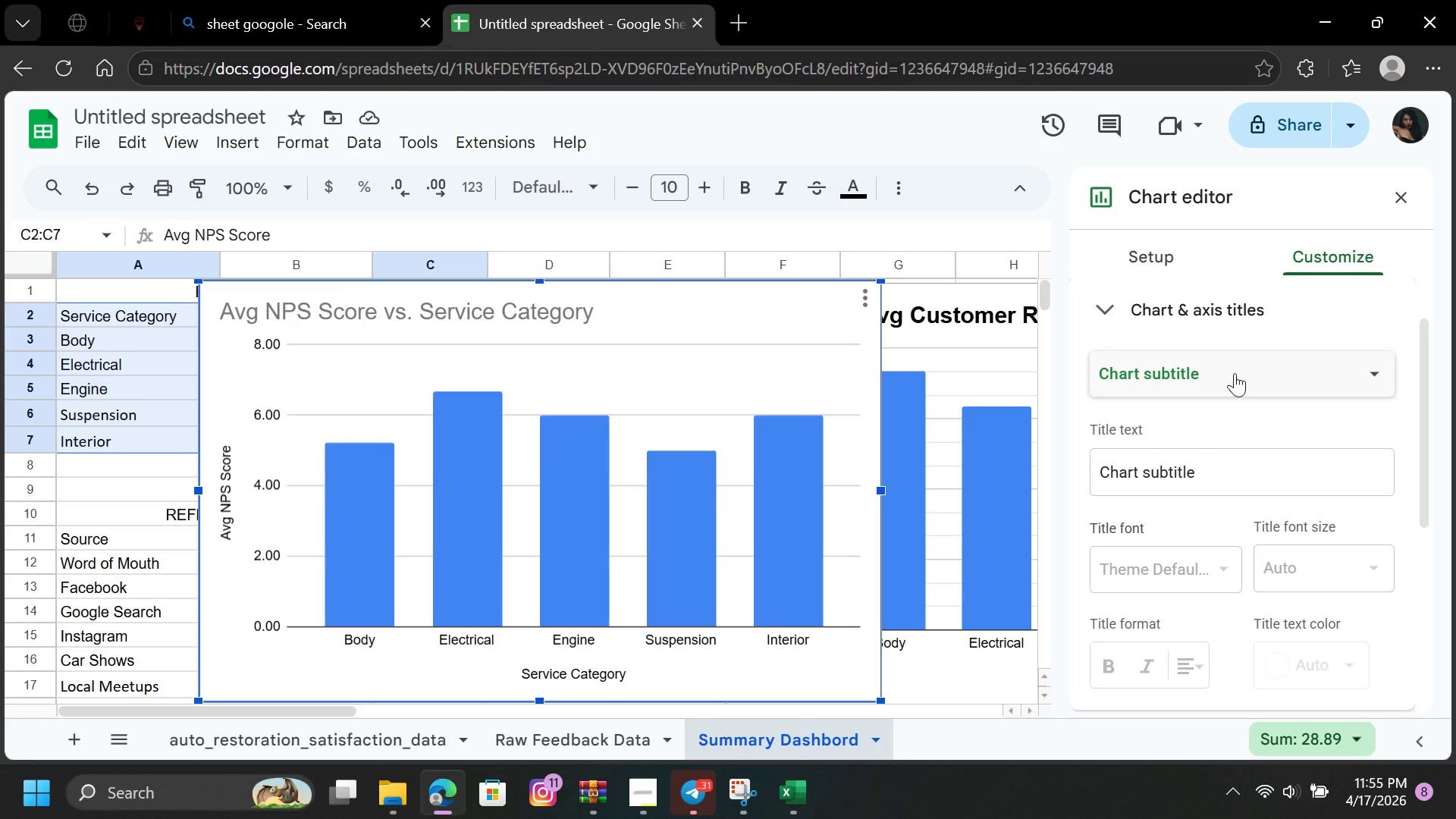 
left_click([1235, 375])
 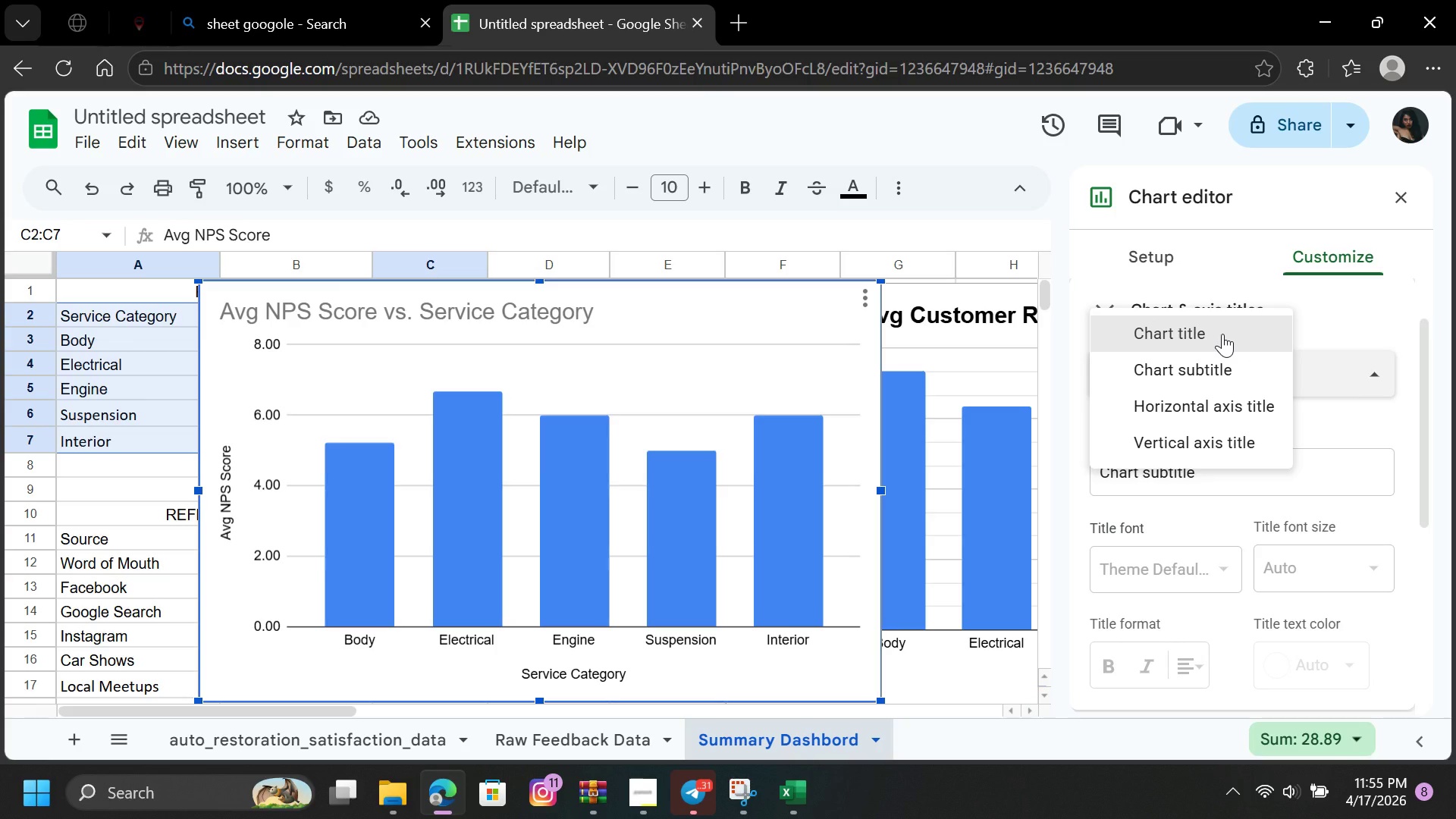 
left_click([1222, 334])
 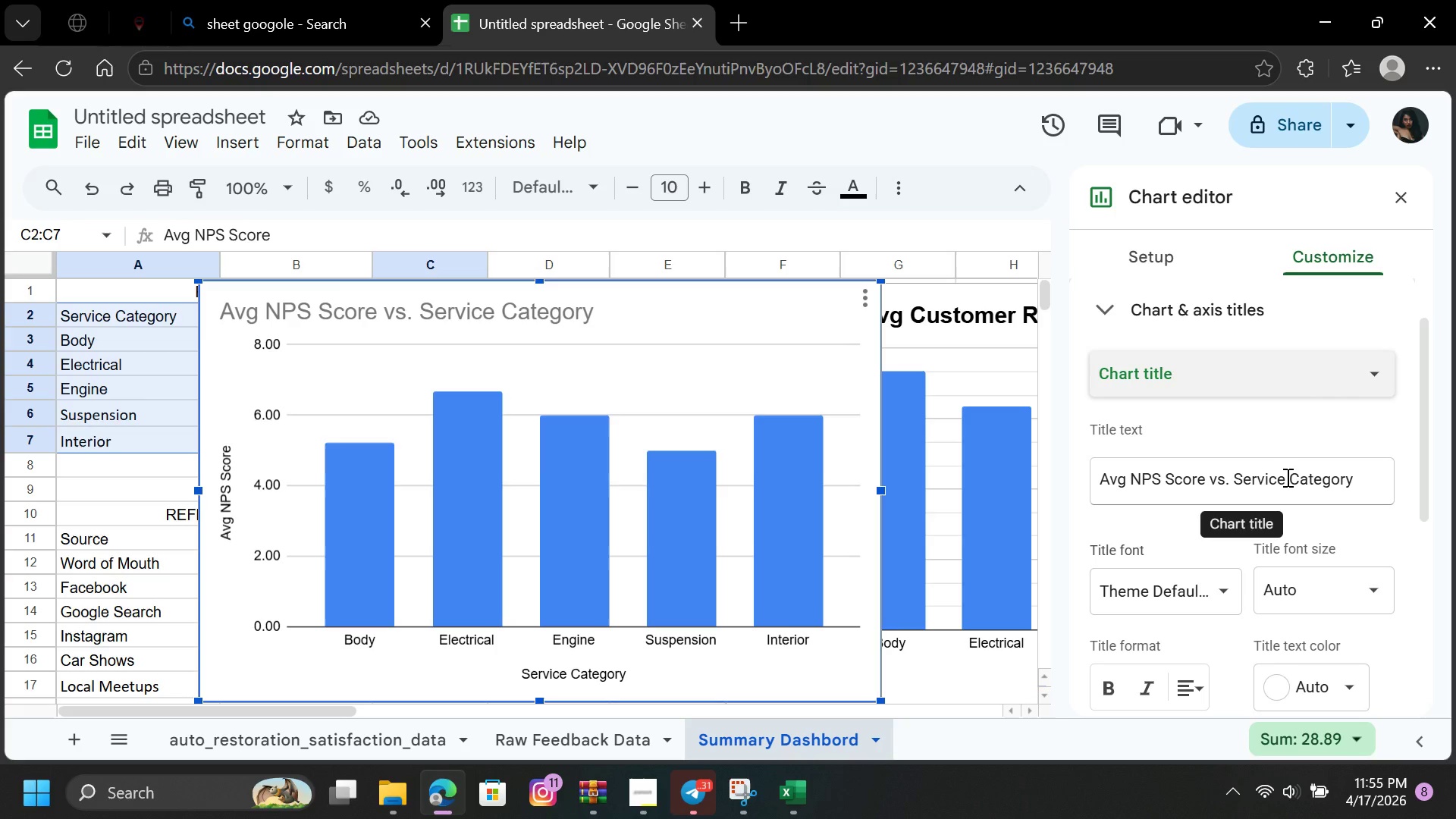 
wait(5.55)
 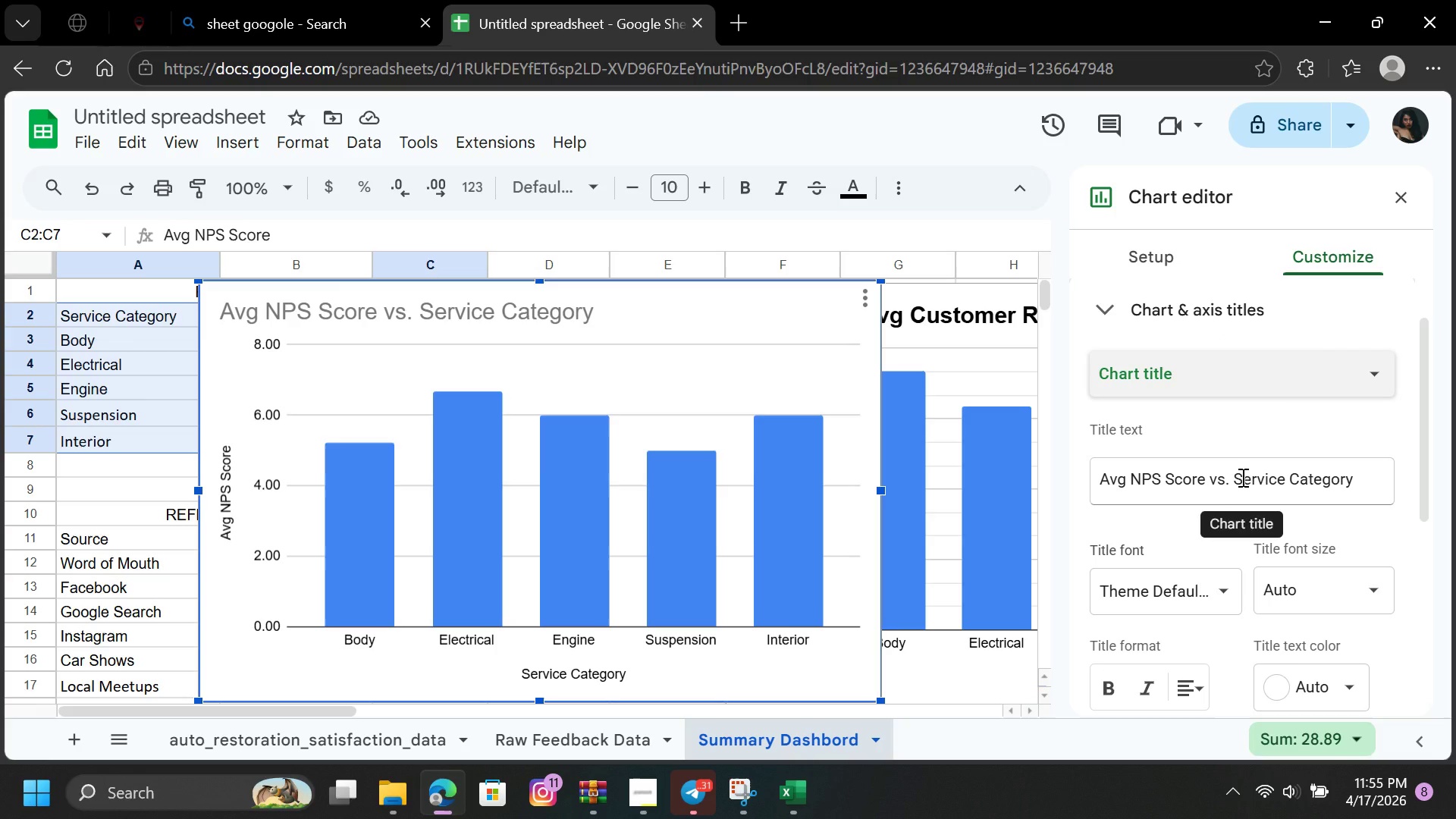 
left_click([1285, 478])
 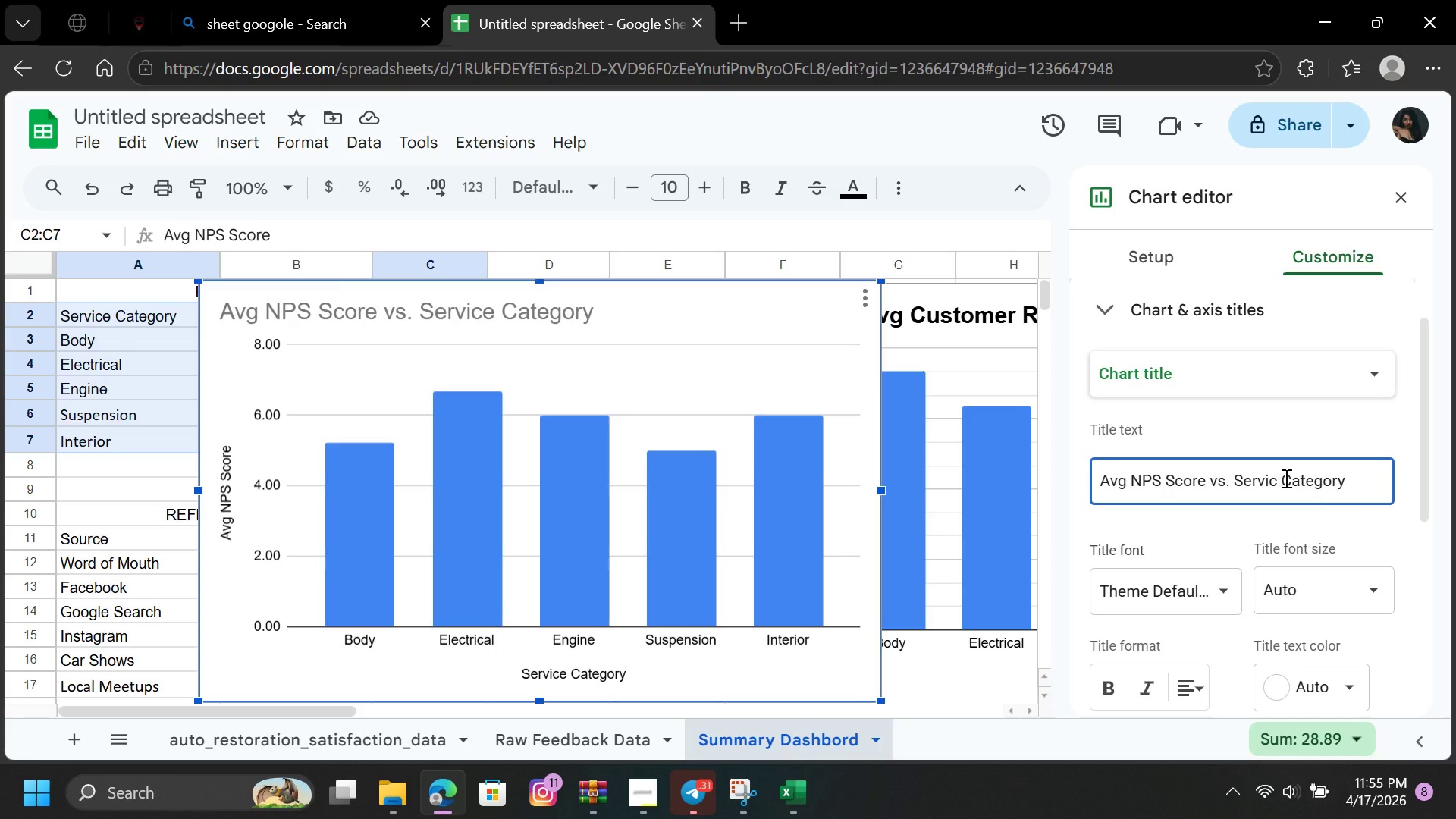 
key(Backspace)
key(Backspace)
key(Backspace)
key(Backspace)
key(Backspace)
key(Backspace)
key(Backspace)
key(Backspace)
key(Backspace)
key(Backspace)
key(Backspace)
type(by)
 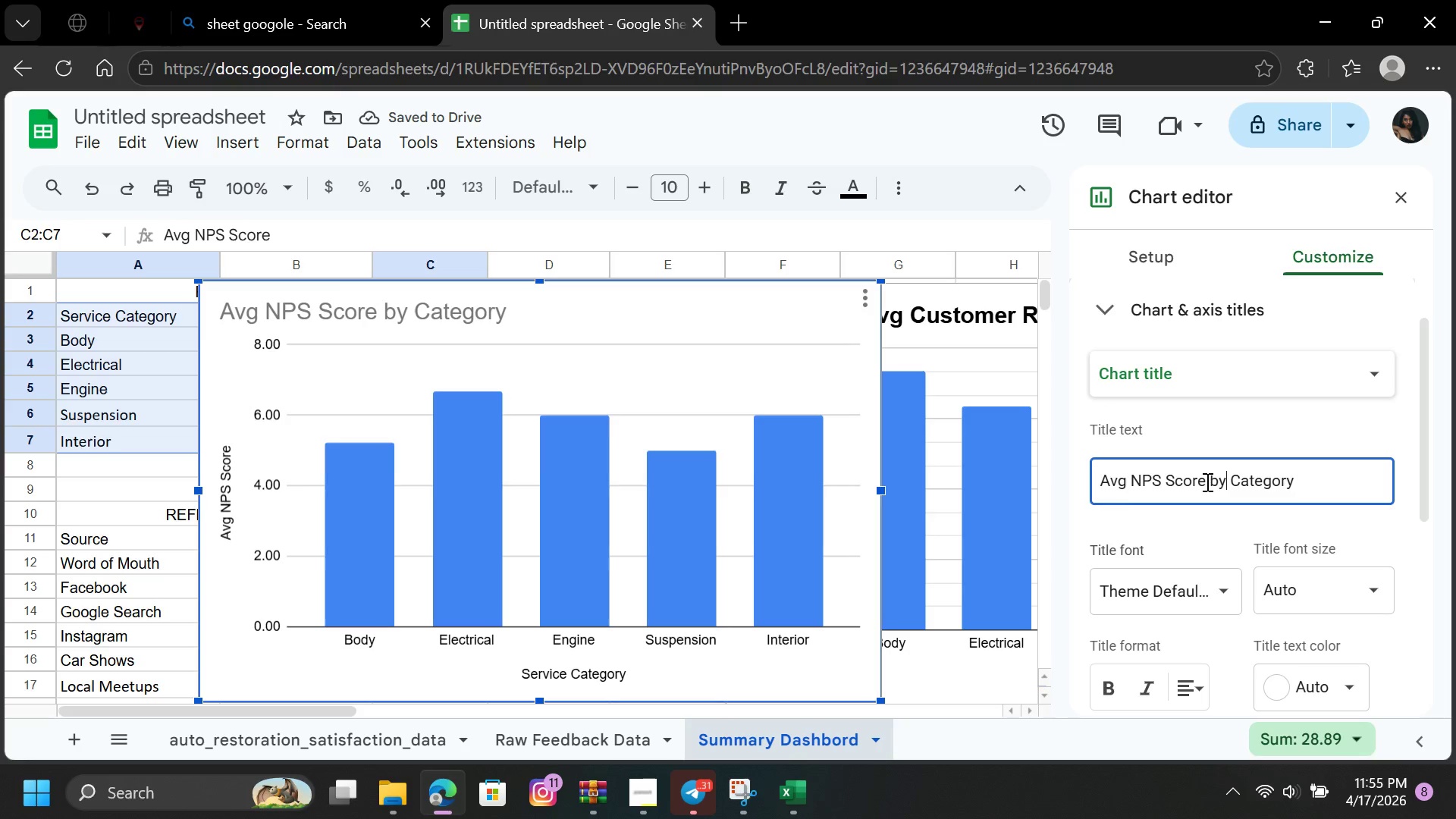 
left_click([1100, 483])
 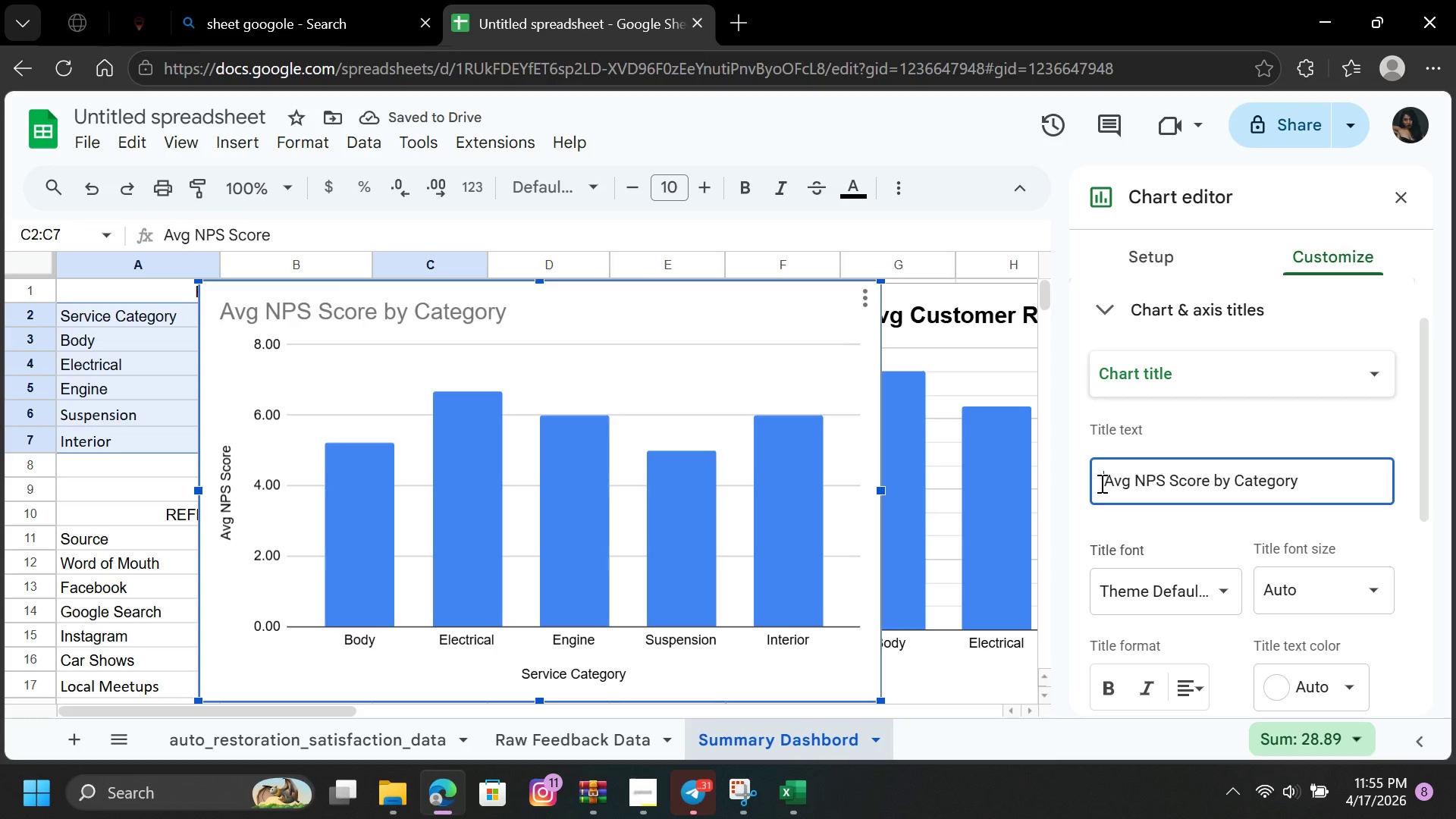 
hold_key(key=Space, duration=0.95)
 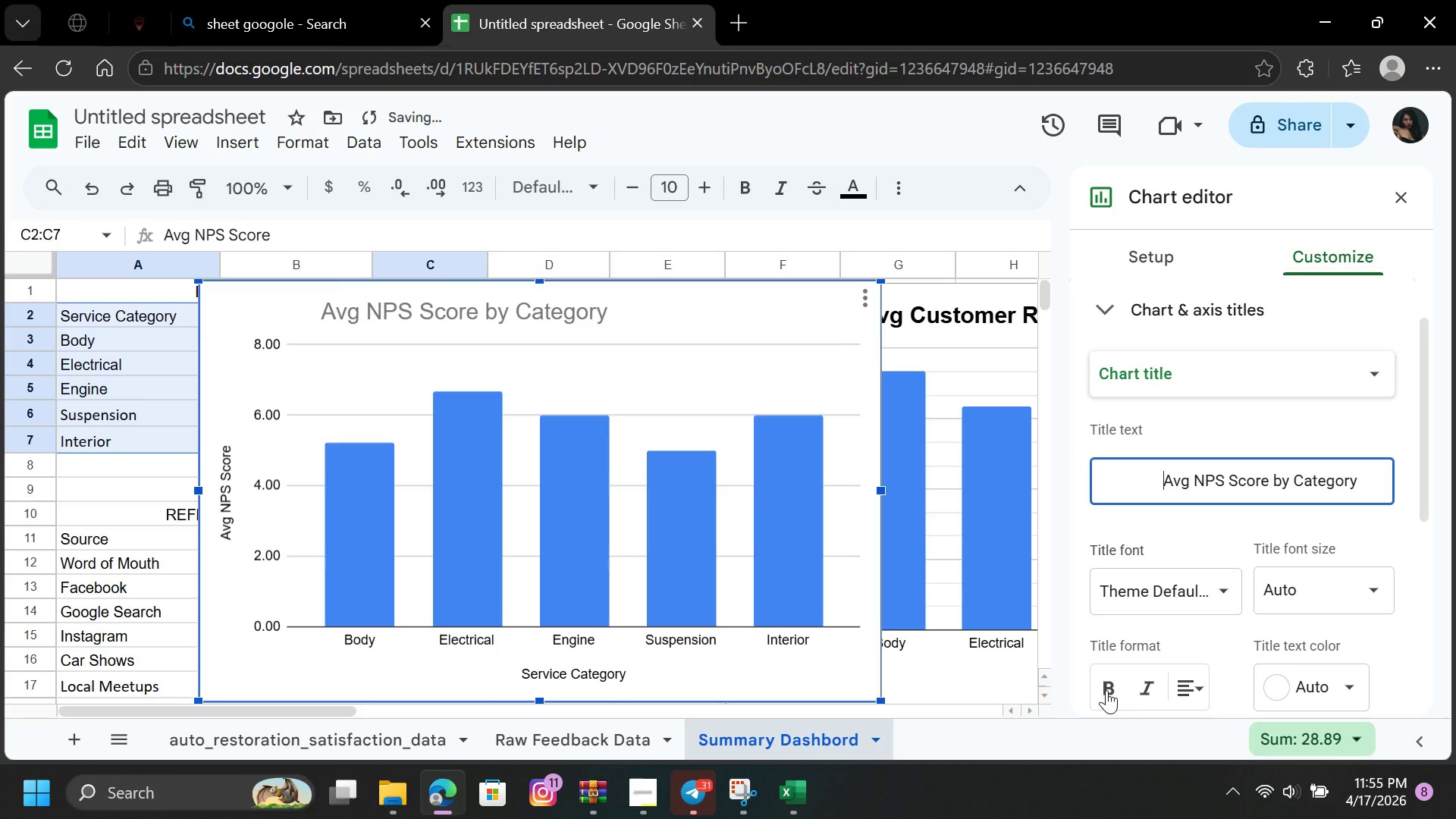 
left_click([1106, 690])
 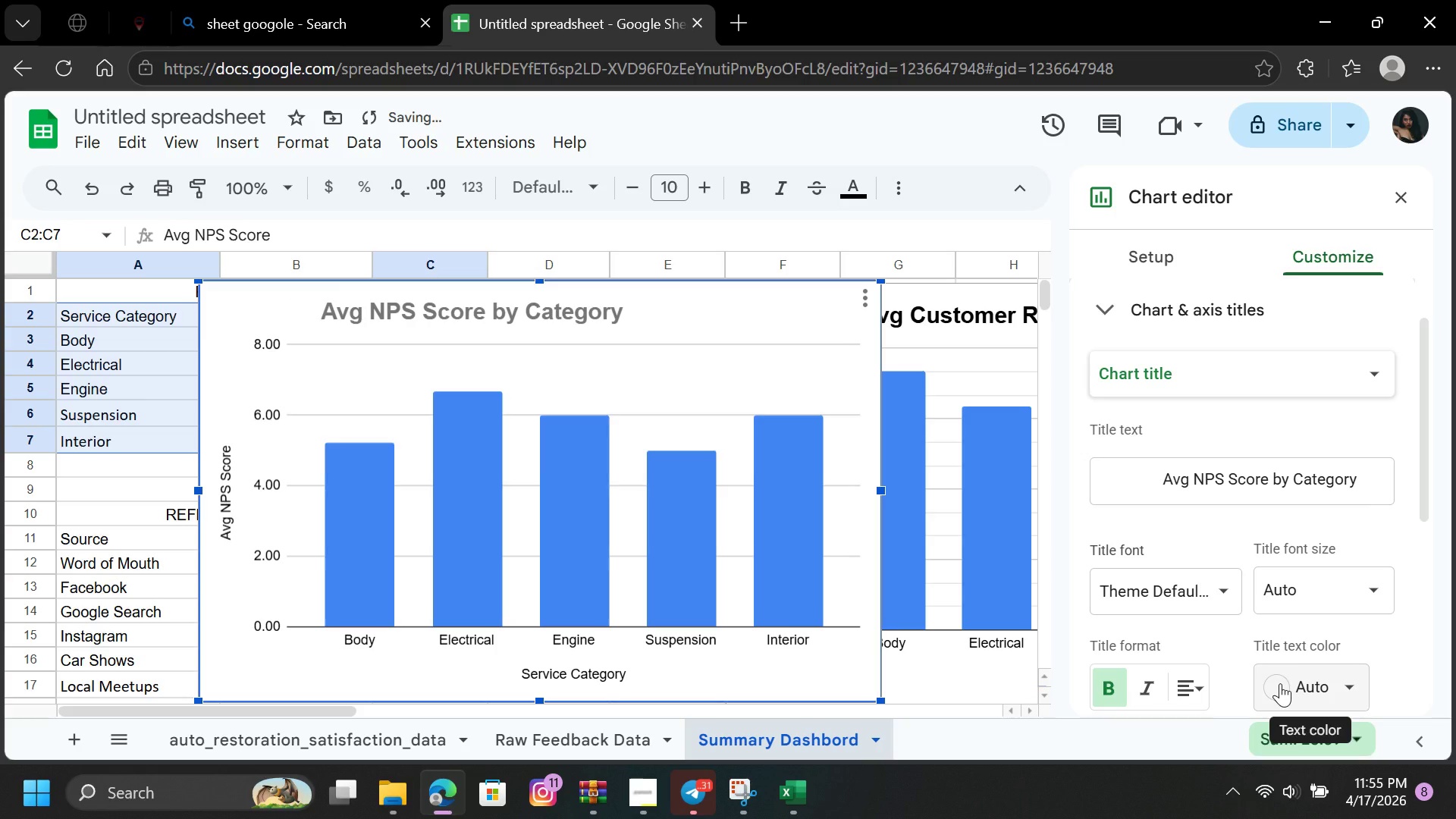 
left_click([1280, 683])
 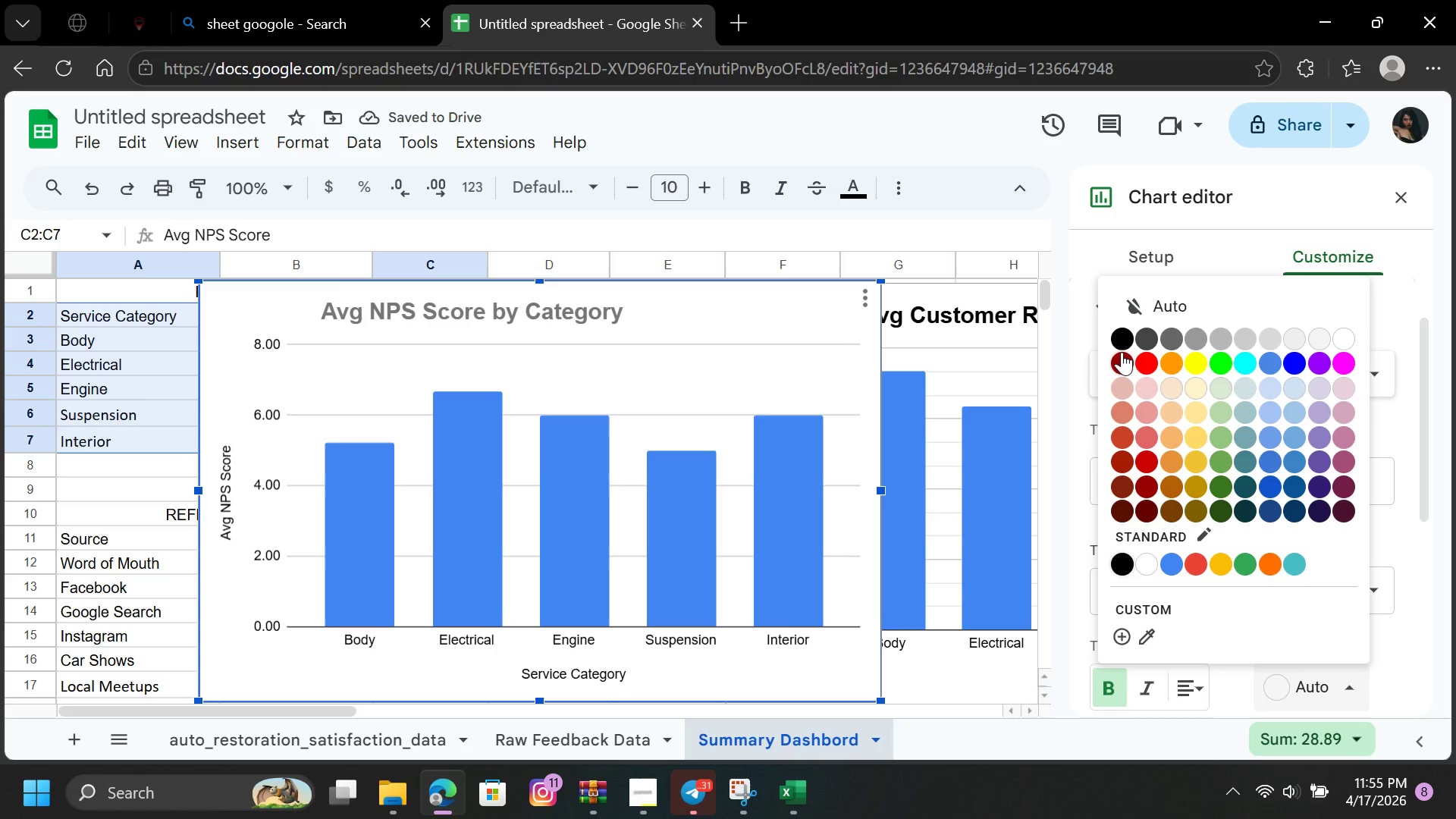 
left_click([1118, 331])
 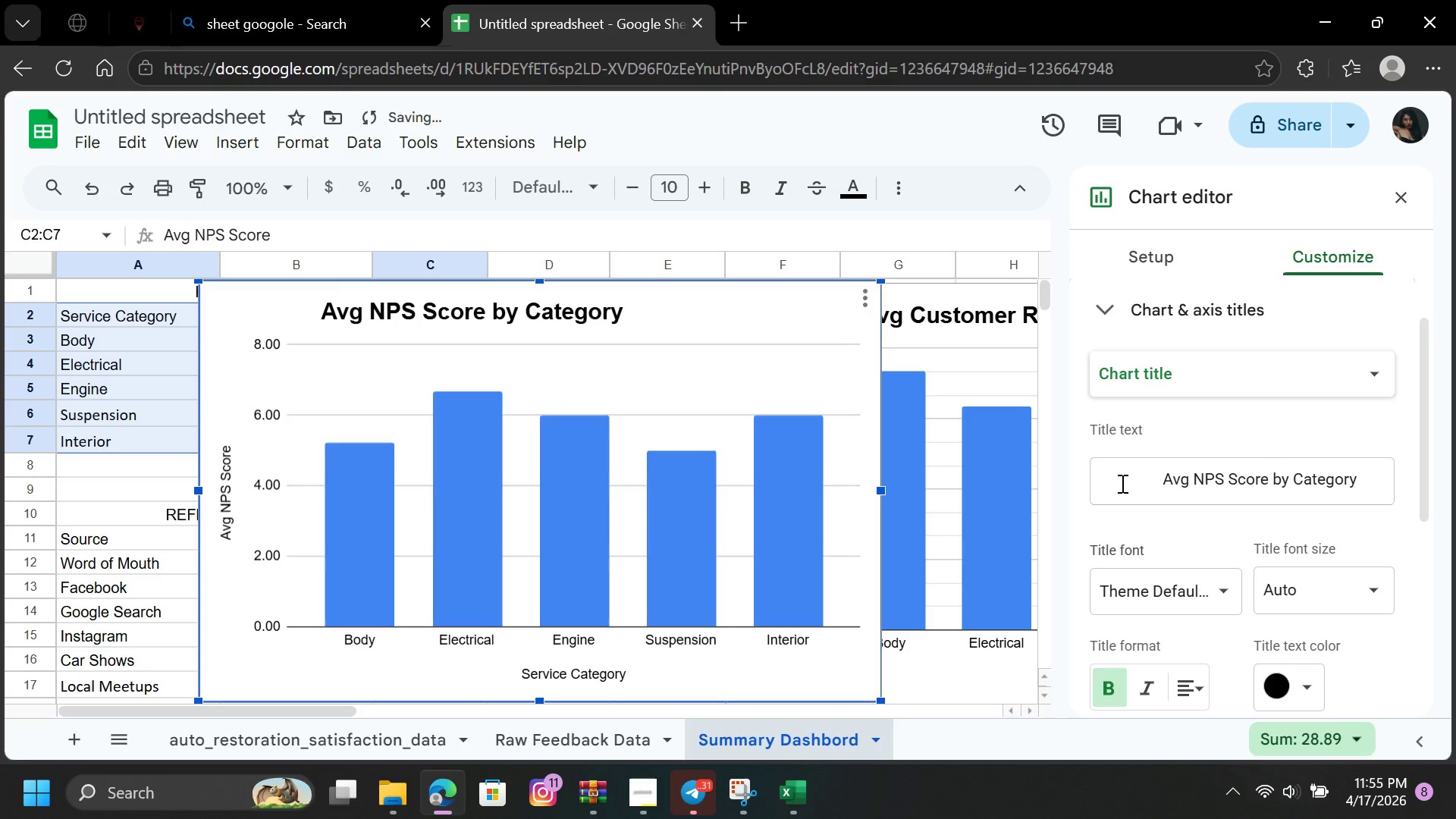 
left_click([1147, 475])
 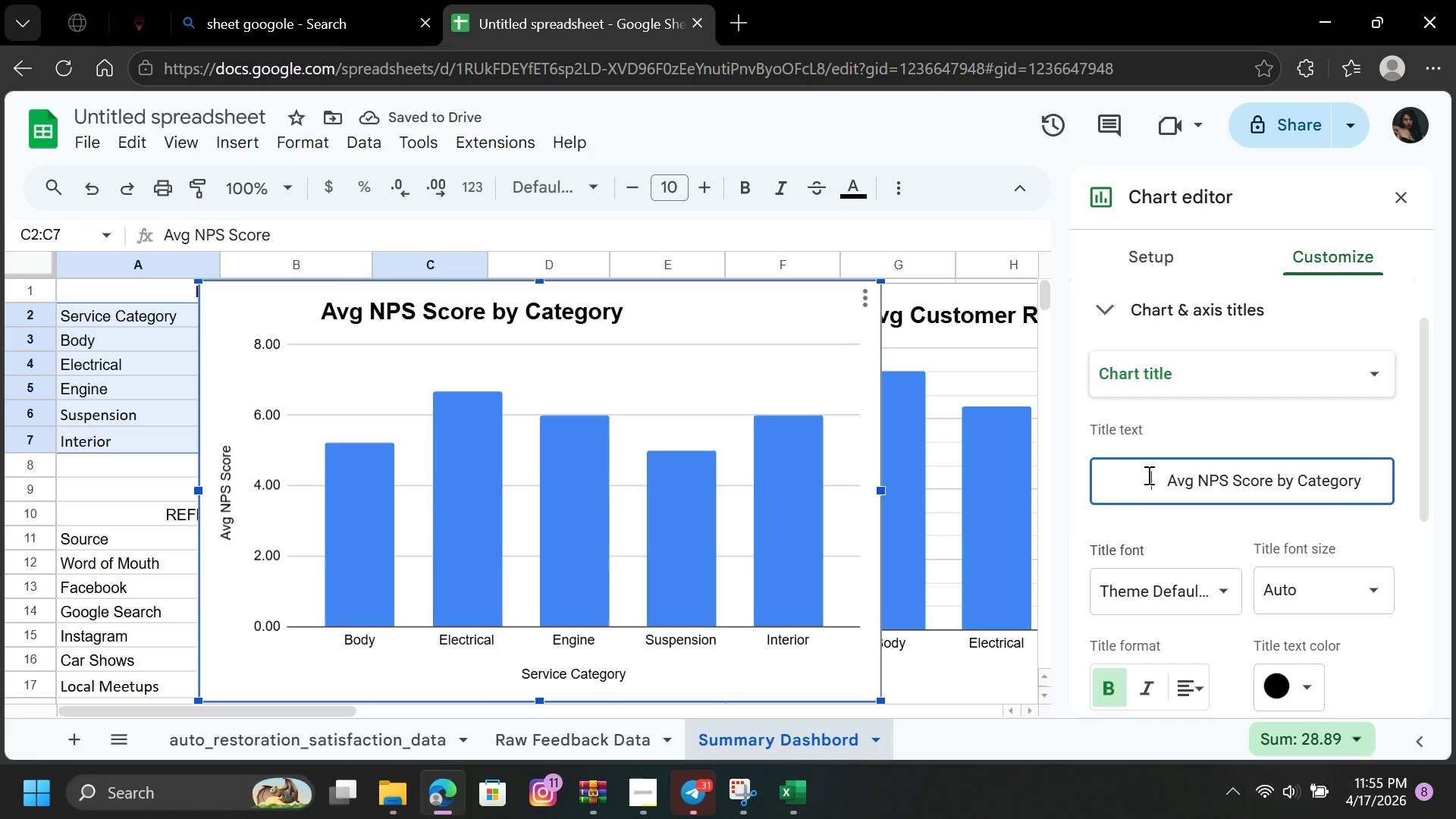 
hold_key(key=Space, duration=0.77)
 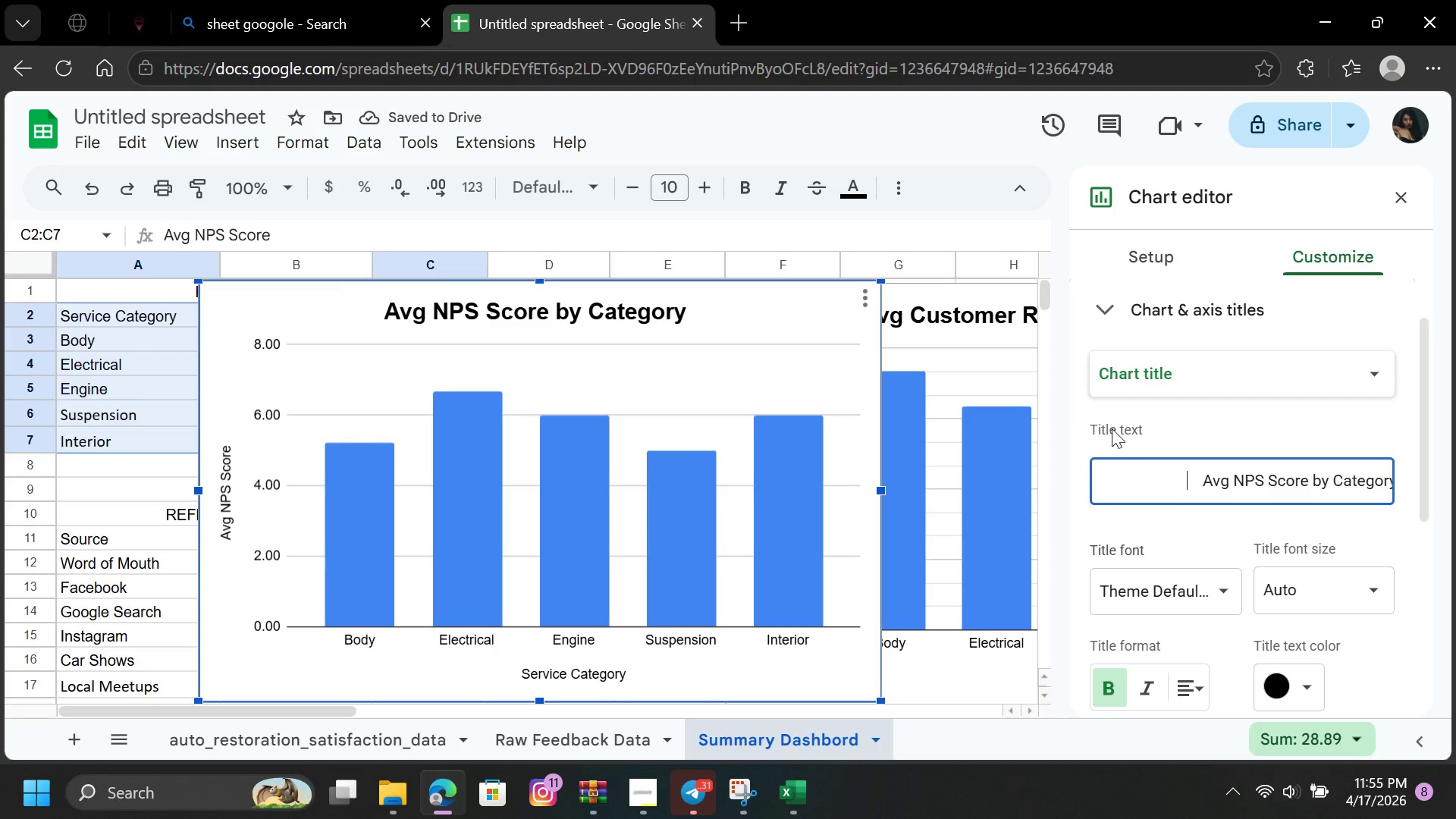 
wait(5.92)
 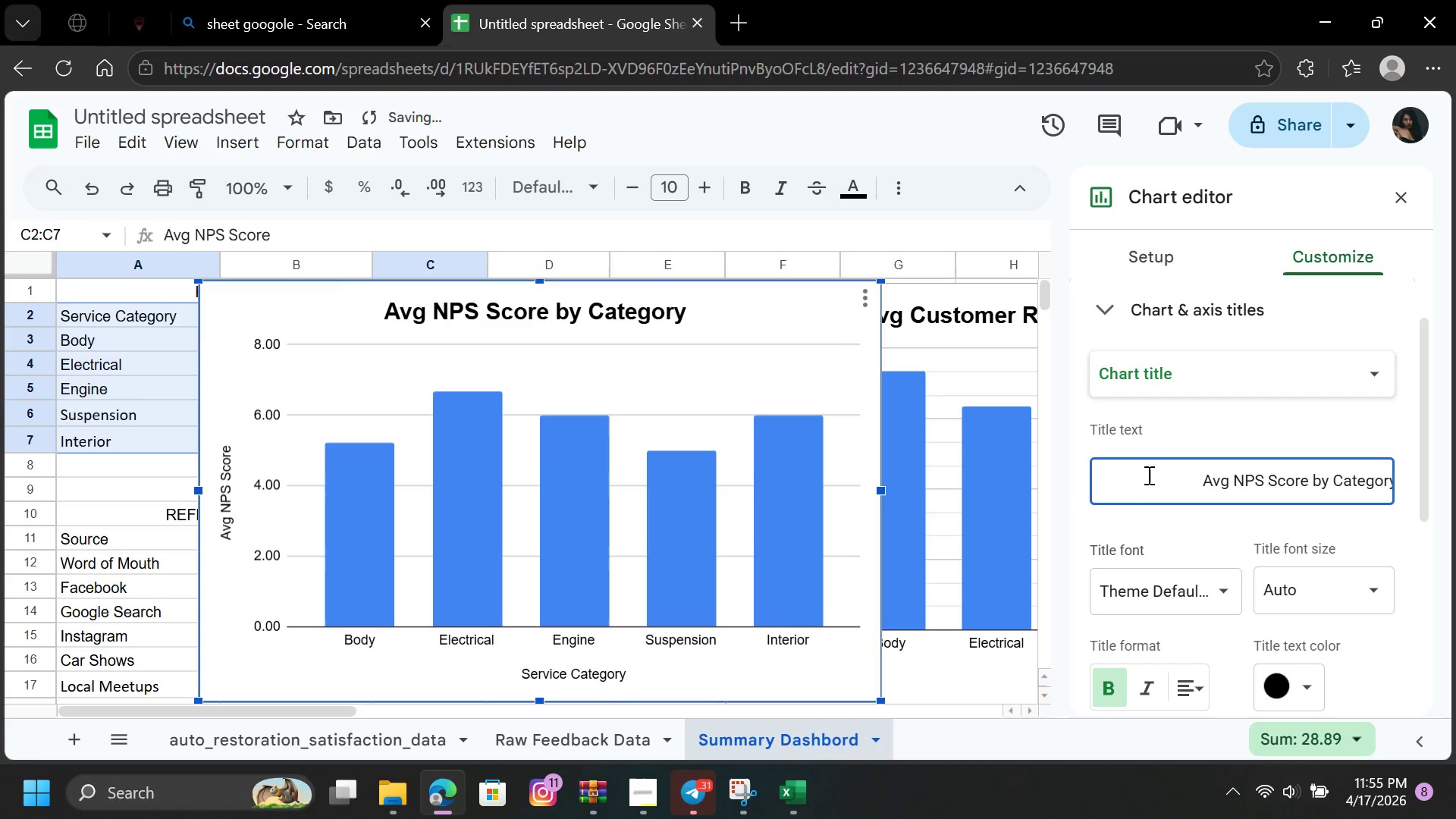 
left_click([1209, 356])
 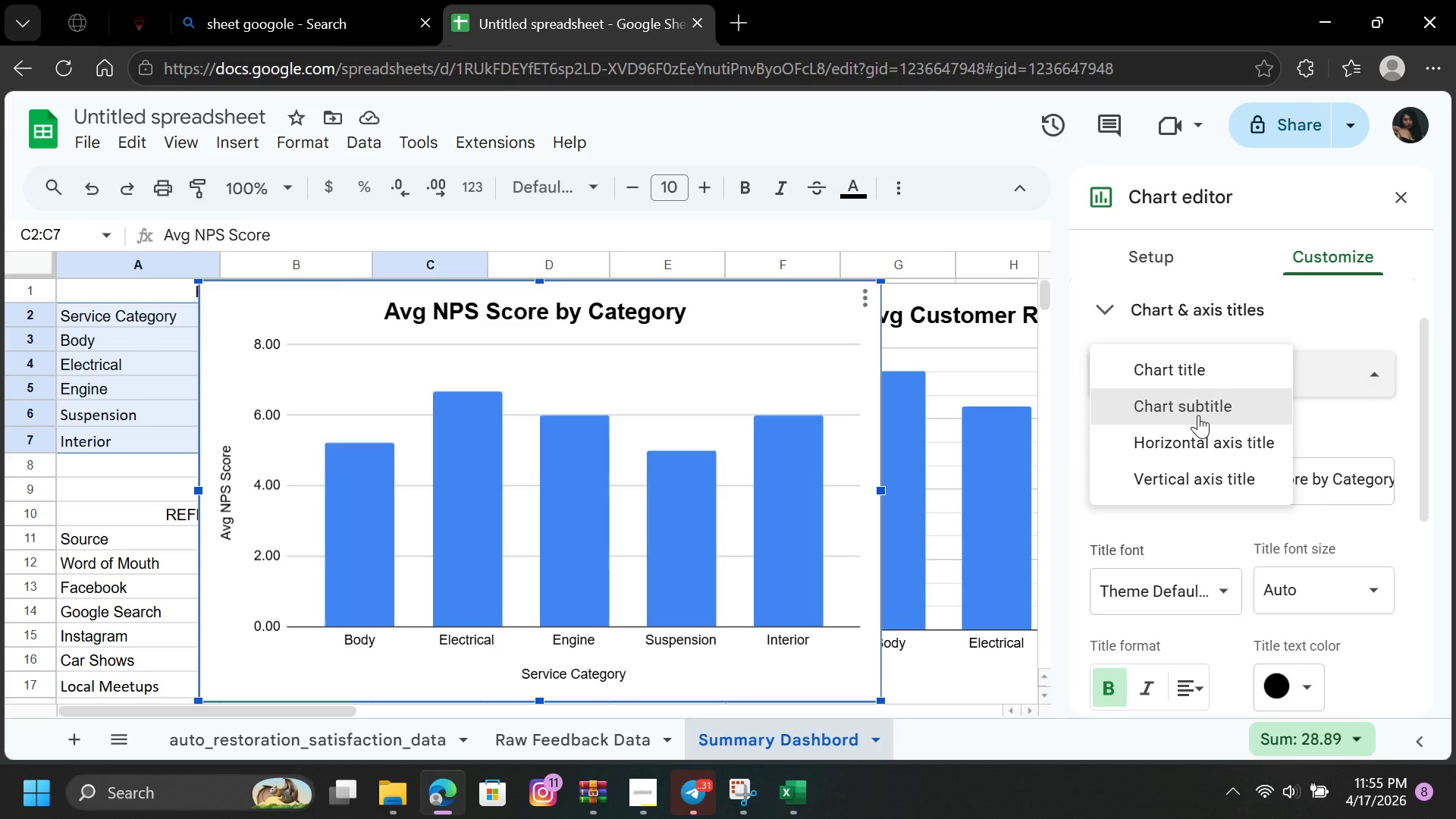 
left_click([1197, 416])
 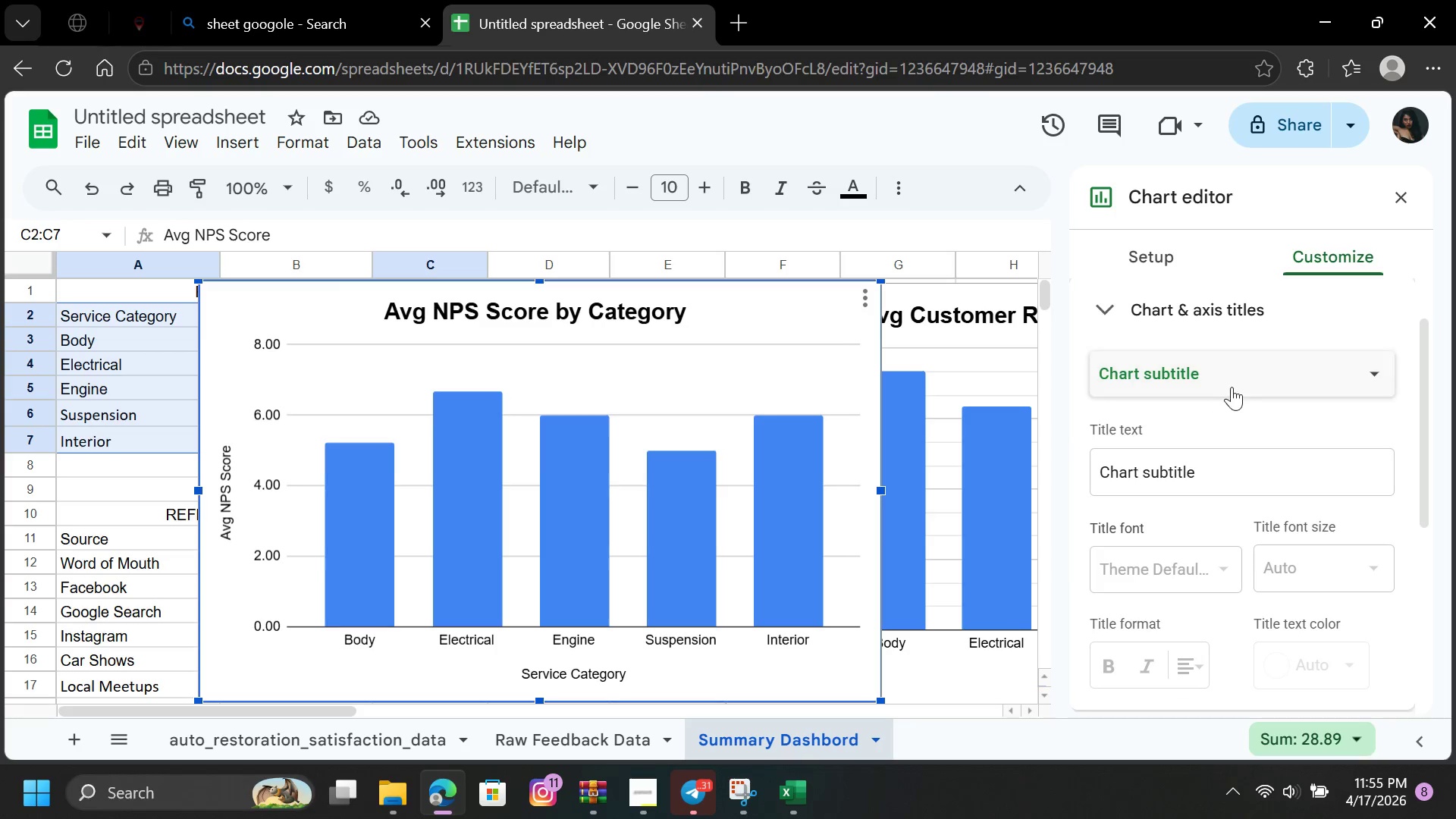 
left_click([1243, 370])
 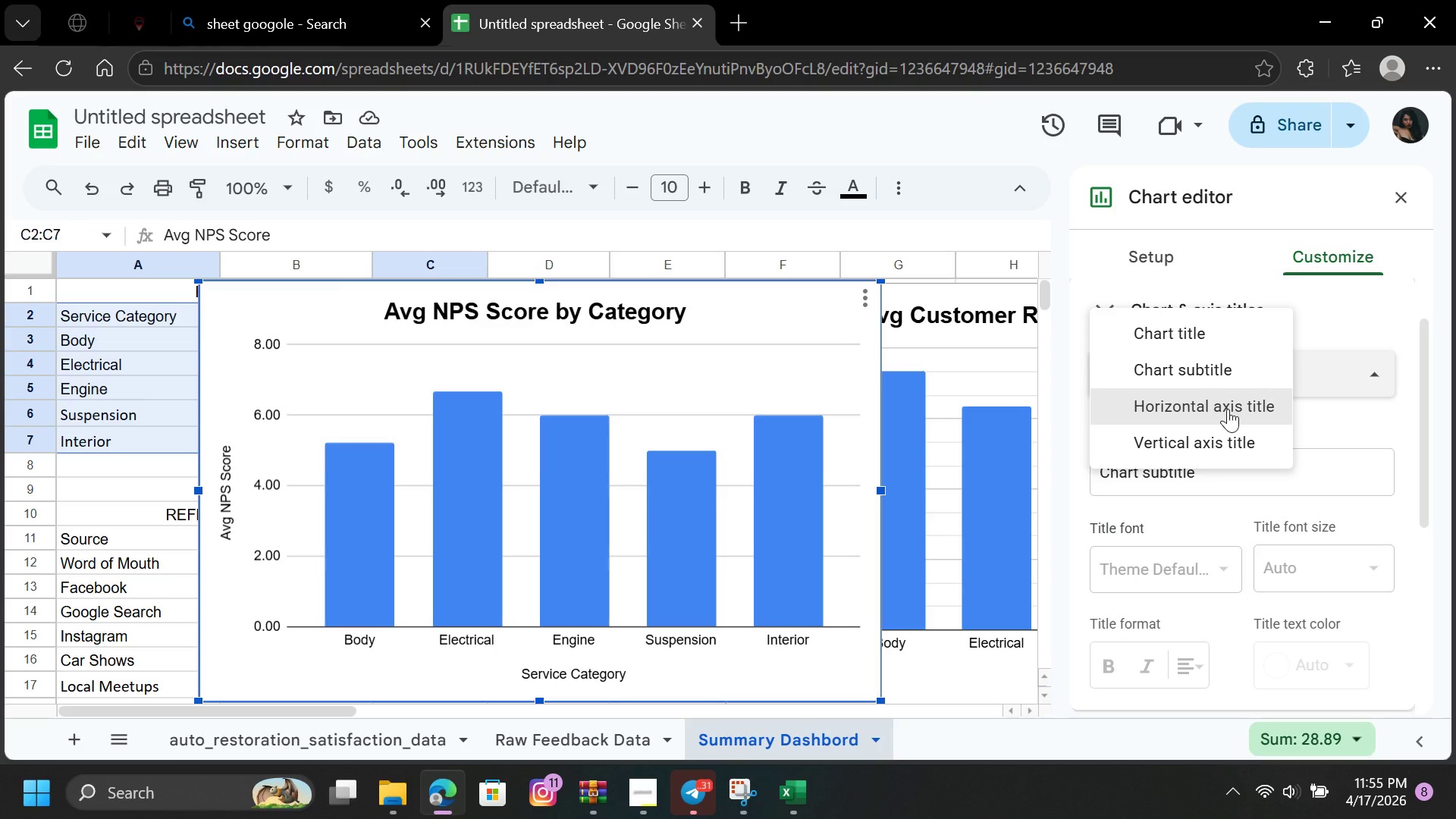 
left_click([1228, 409])
 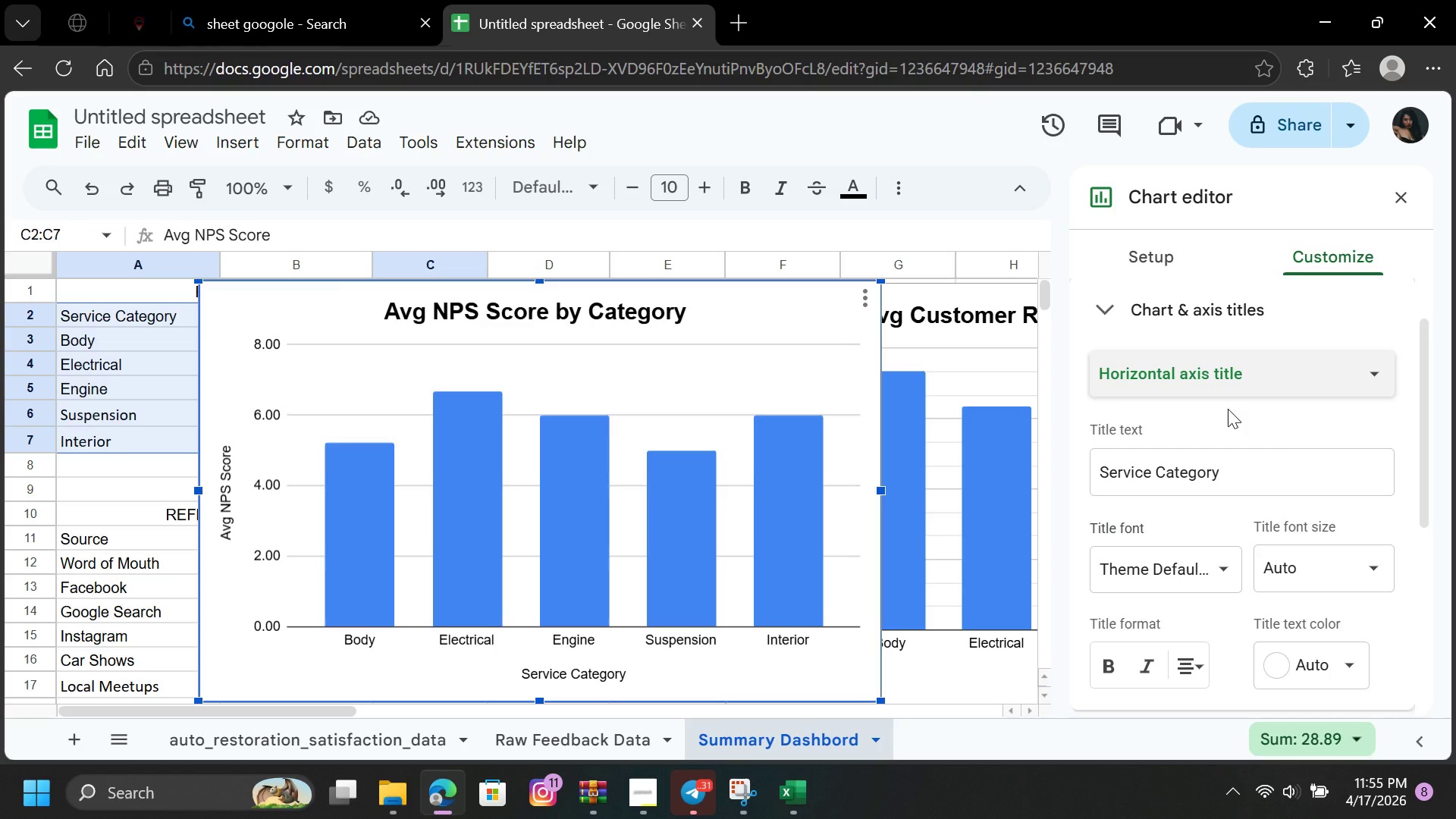 
mouse_move([1225, 468])
 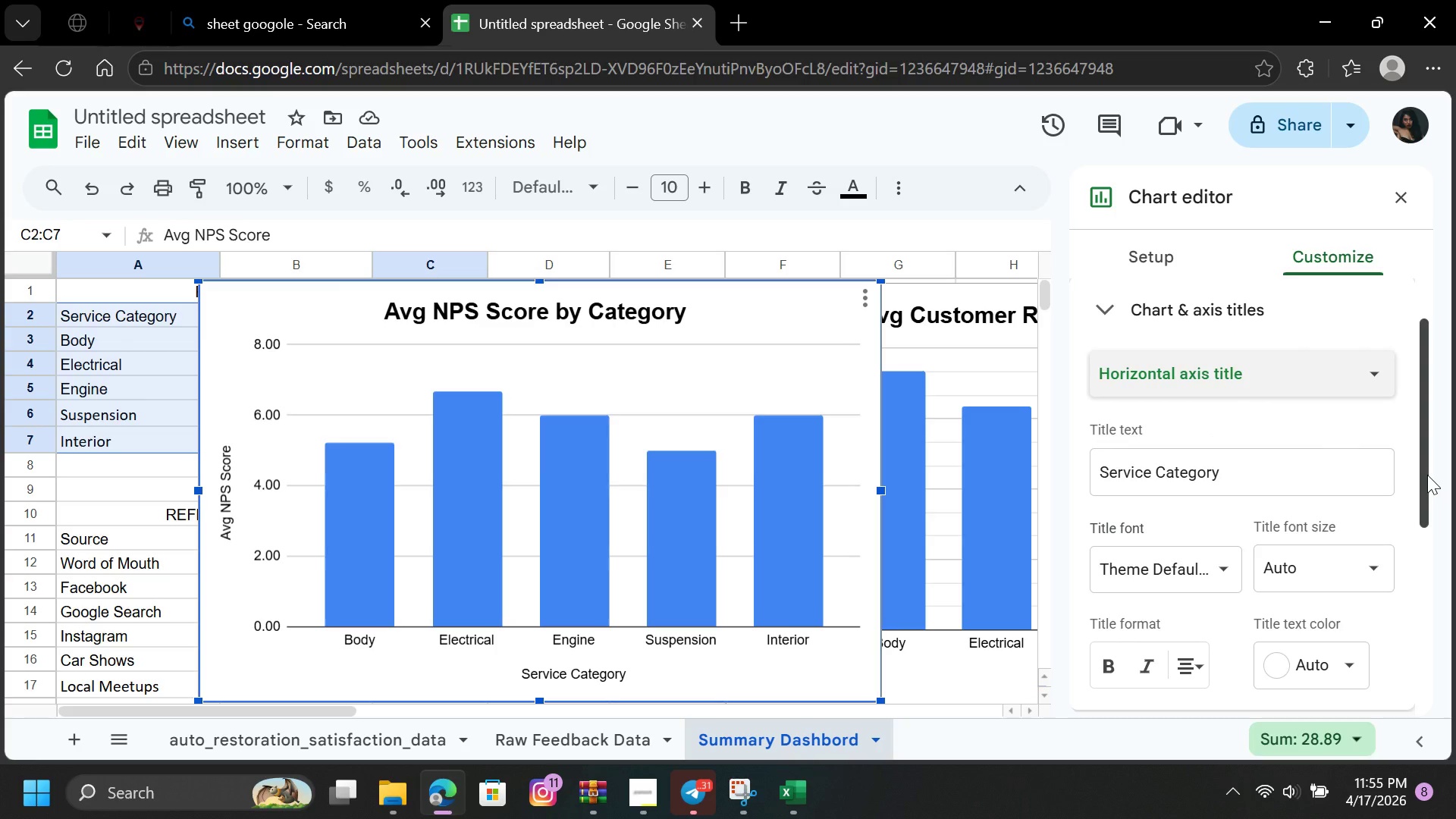 
left_click_drag(start_coordinate=[1427, 475], to_coordinate=[1417, 601])
 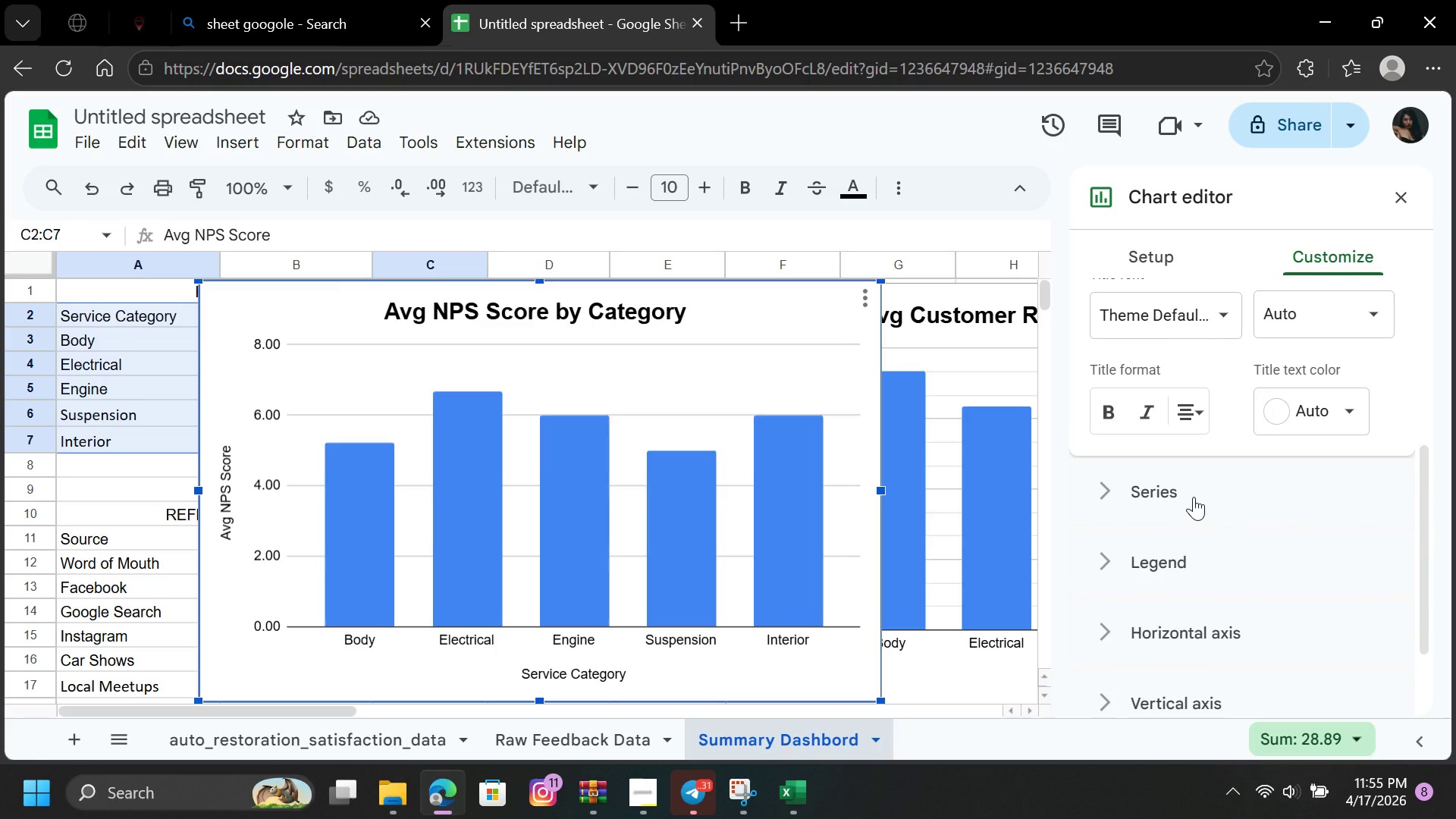 
left_click([1194, 497])
 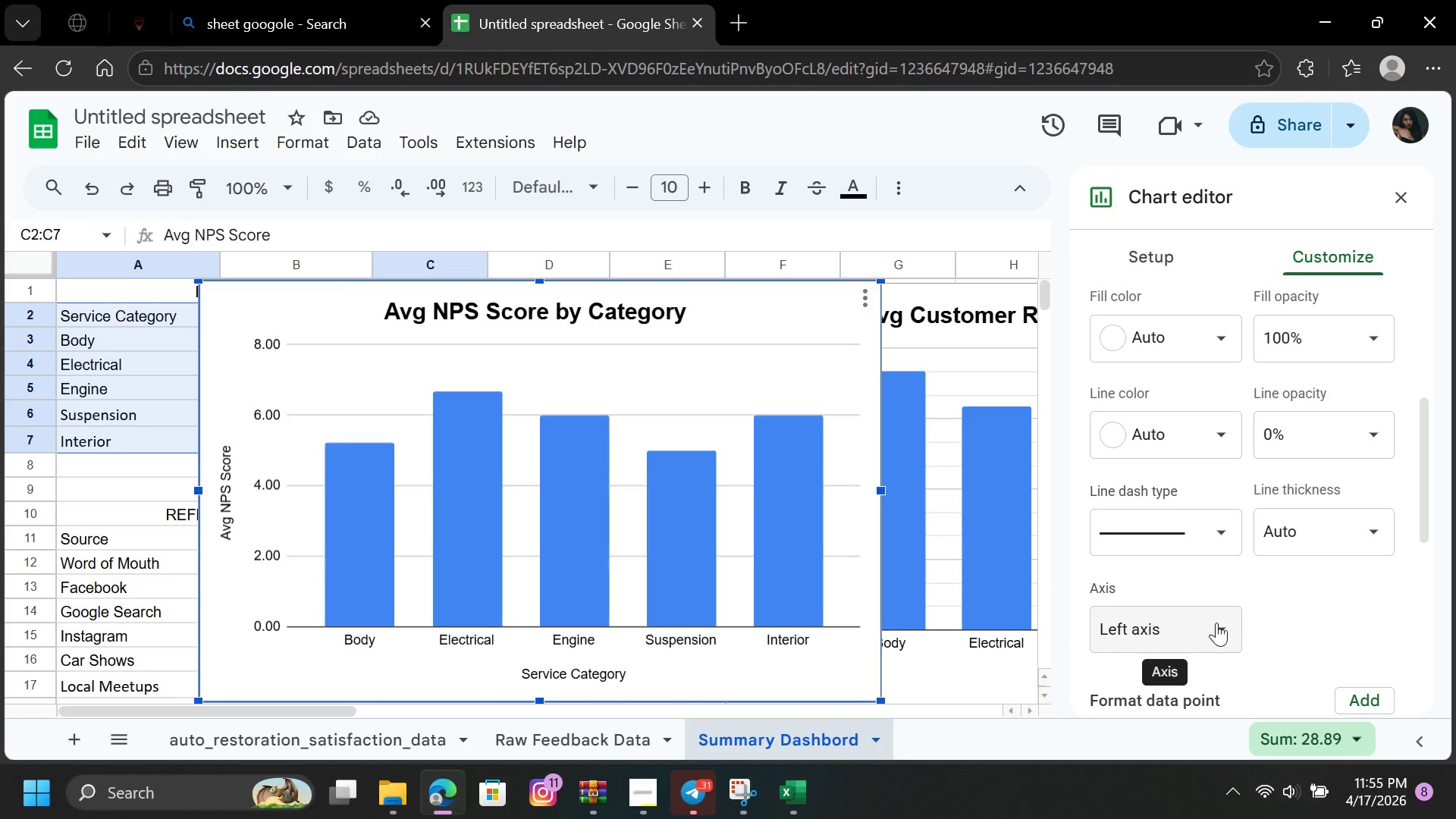 
left_click([1215, 624])
 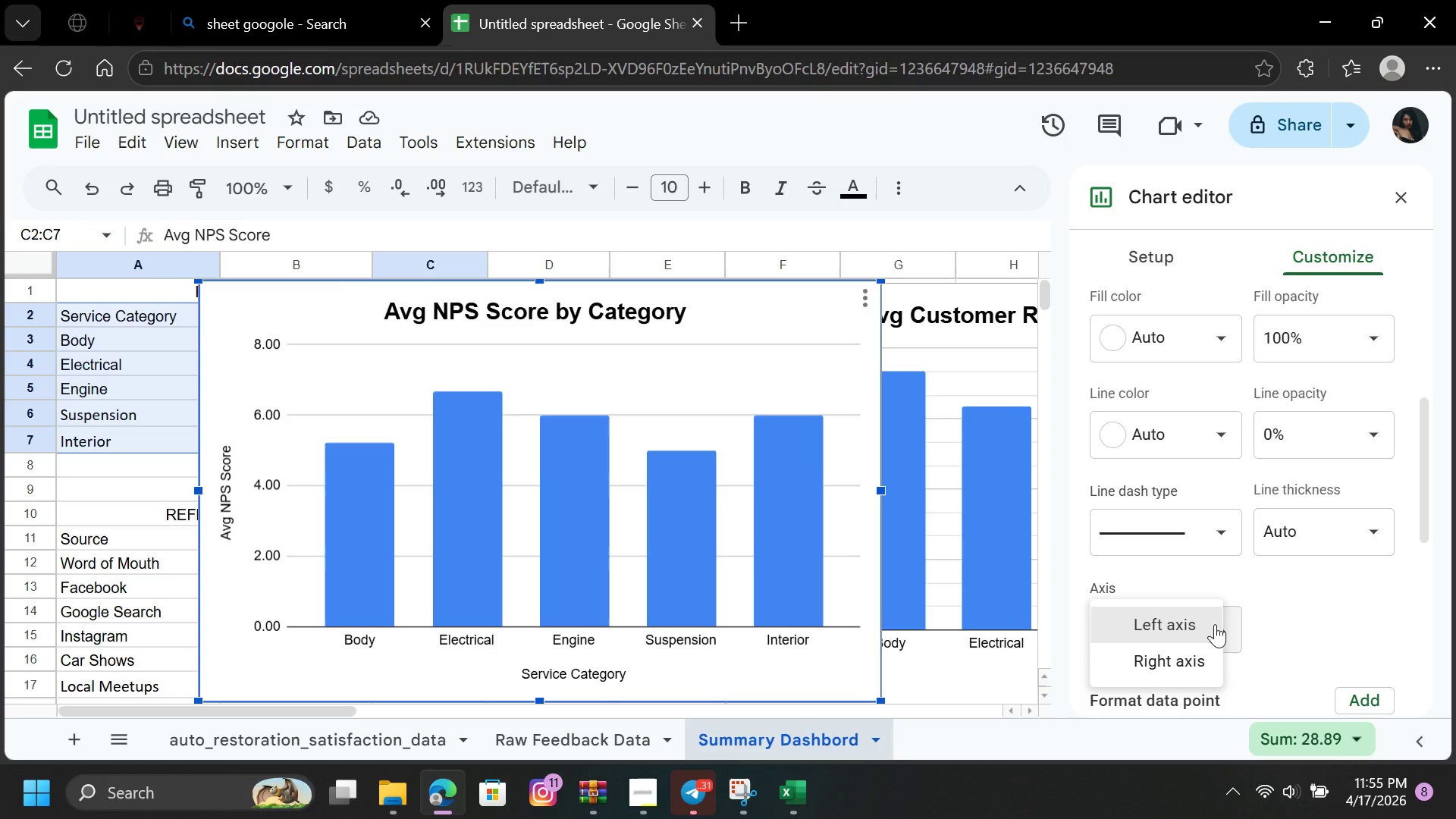 
left_click([1215, 624])
 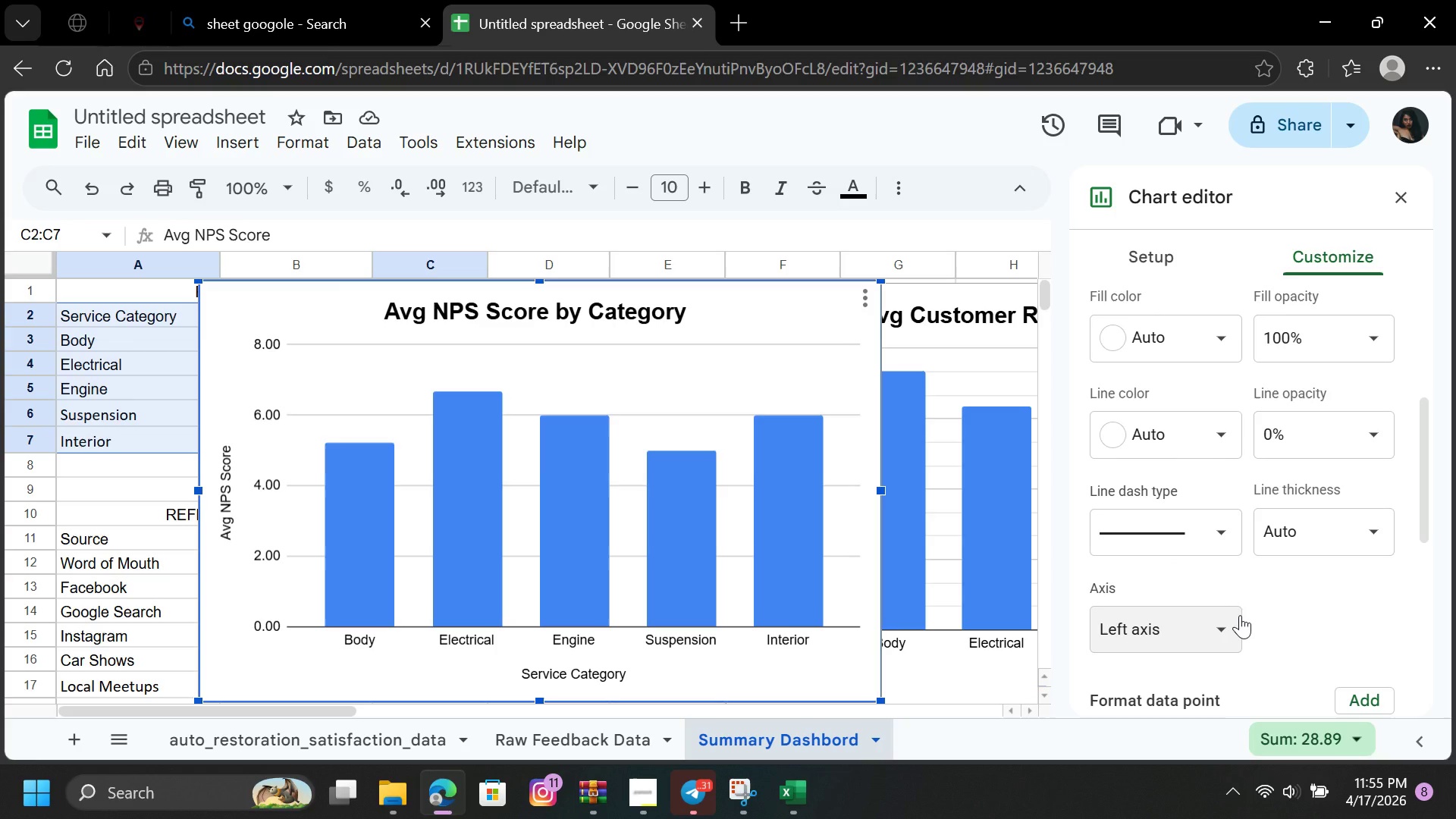 
left_click([1222, 625])
 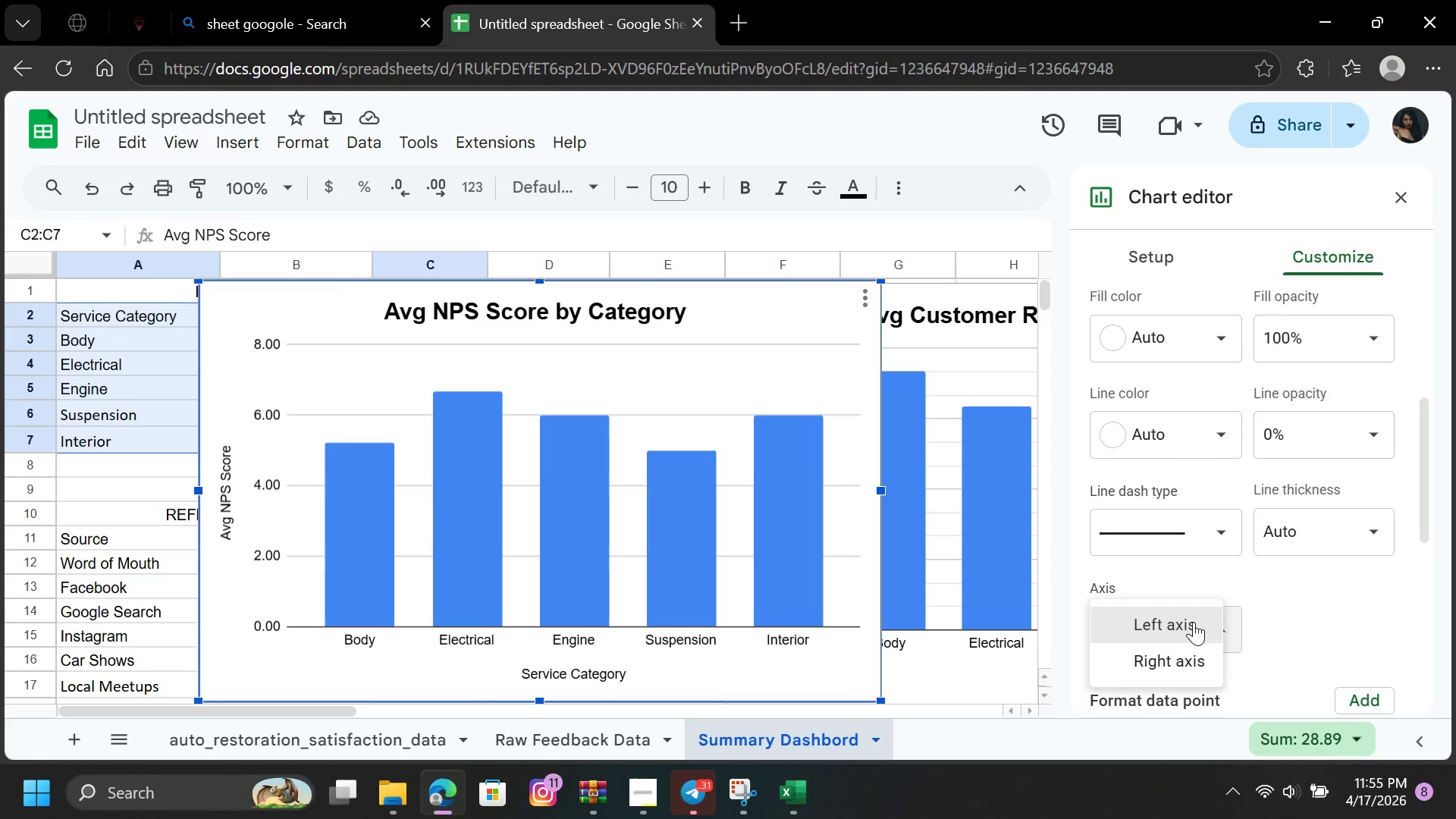 
left_click([1193, 622])
 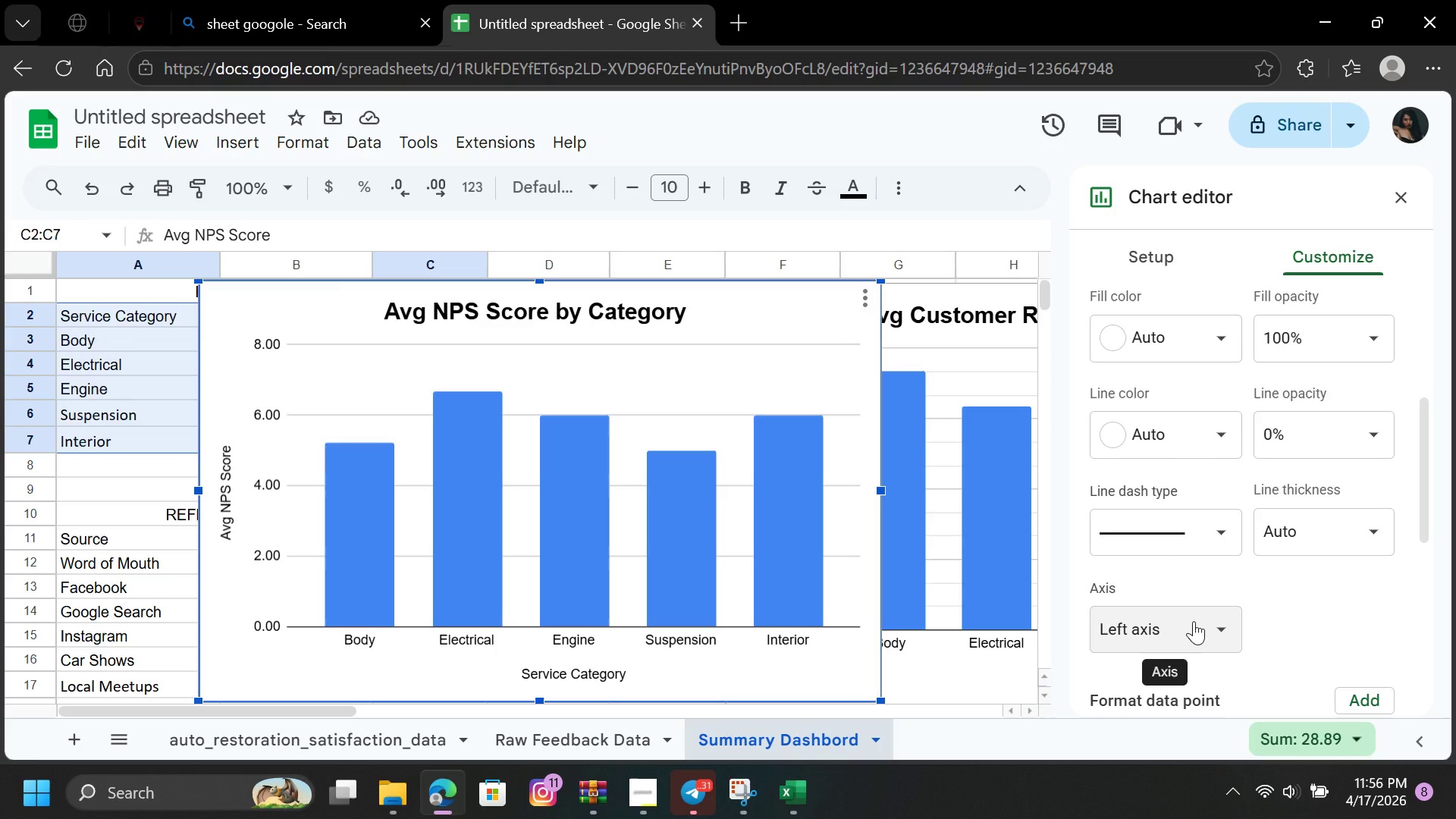 
left_click([1283, 605])
 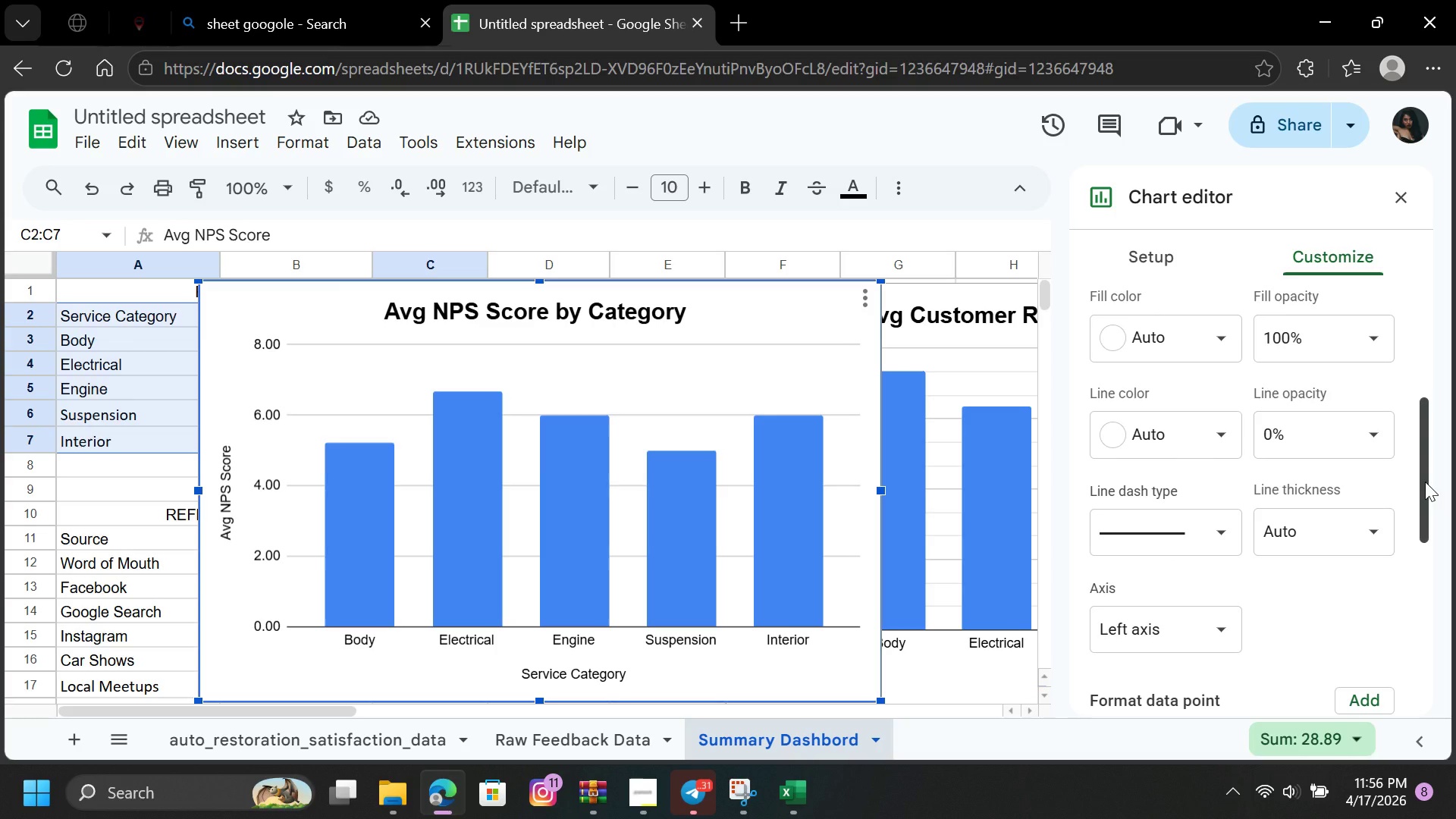 
left_click_drag(start_coordinate=[1425, 482], to_coordinate=[1406, 641])
 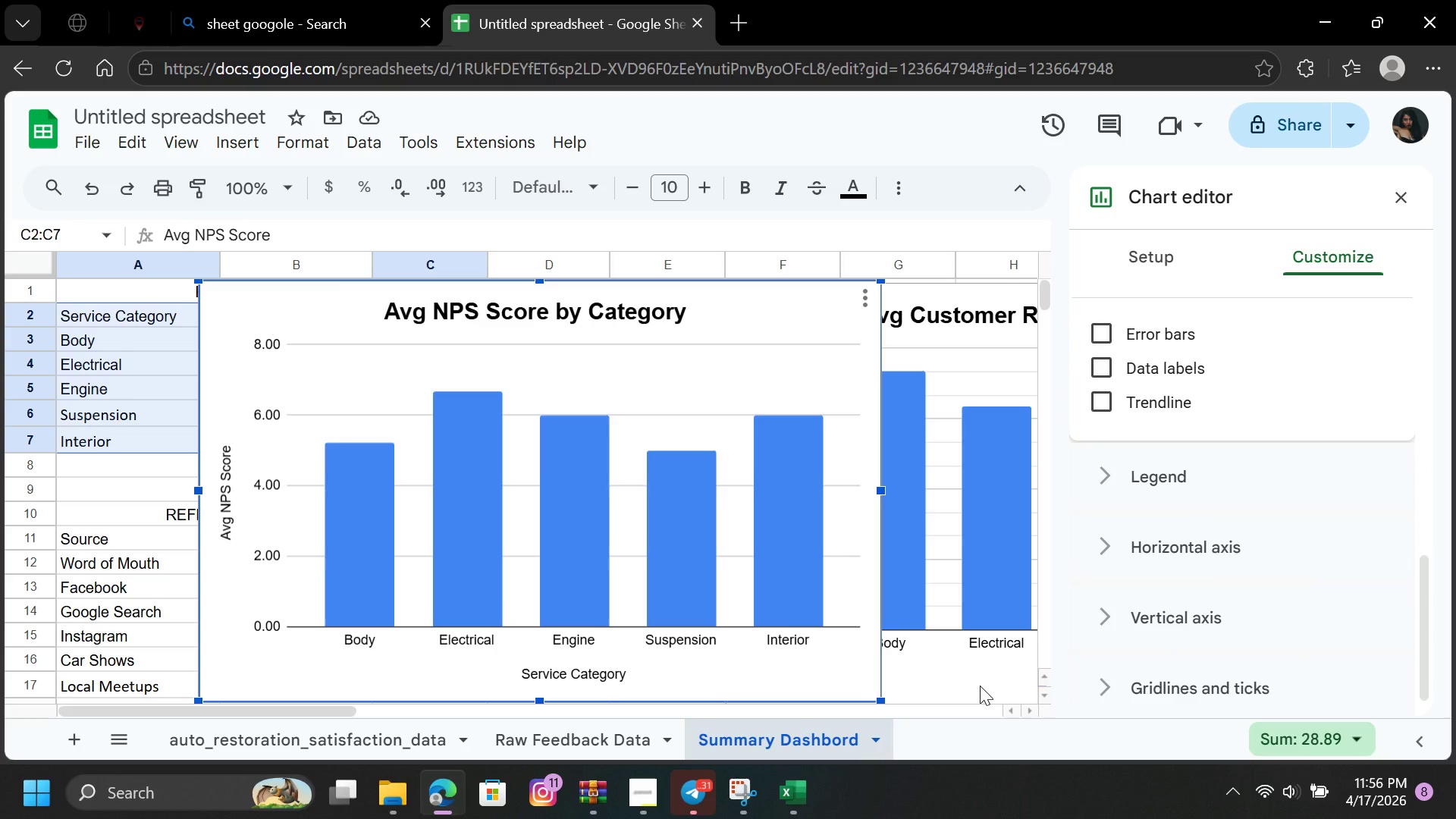 
left_click([980, 686])
 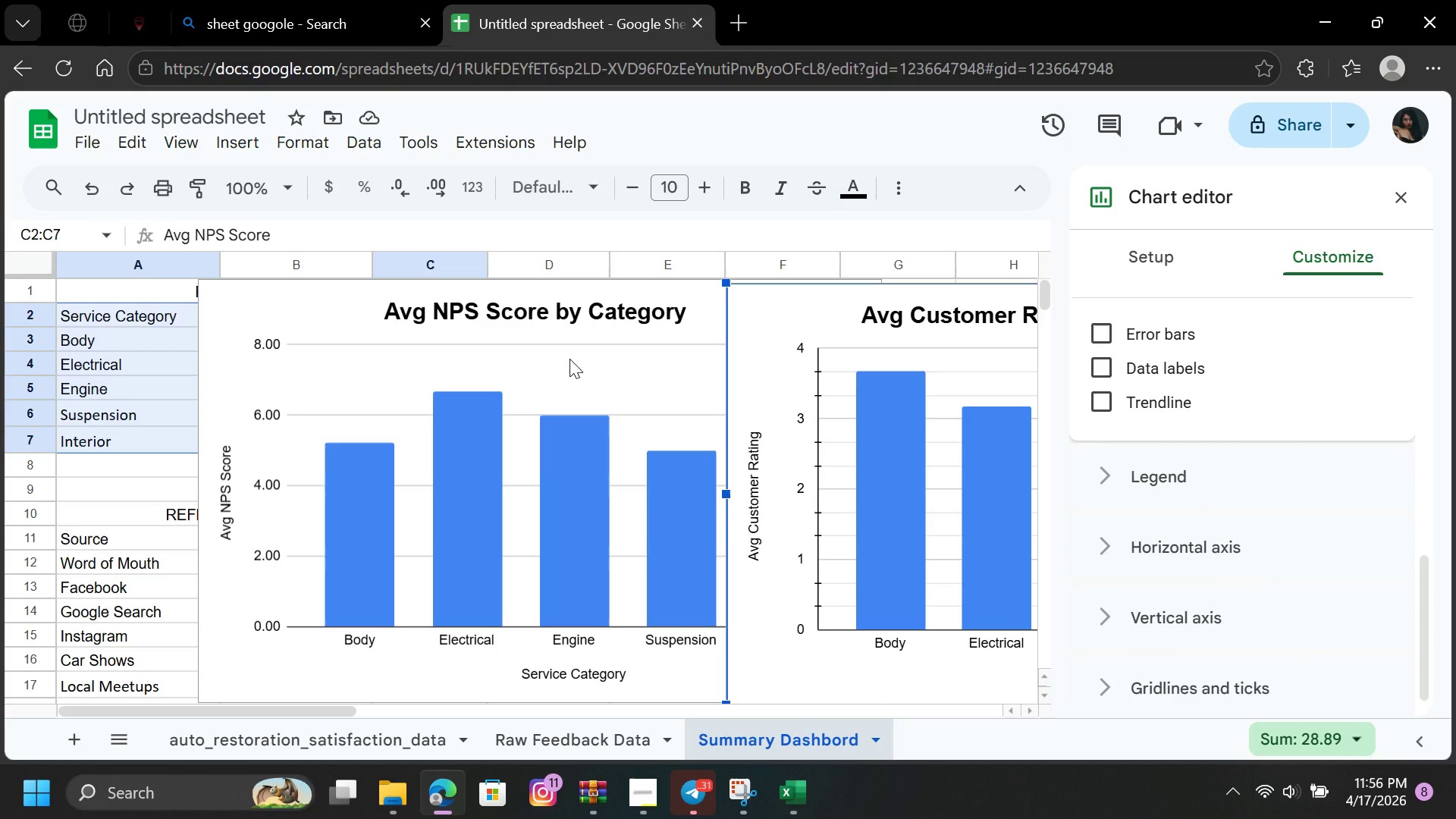 
left_click([573, 356])
 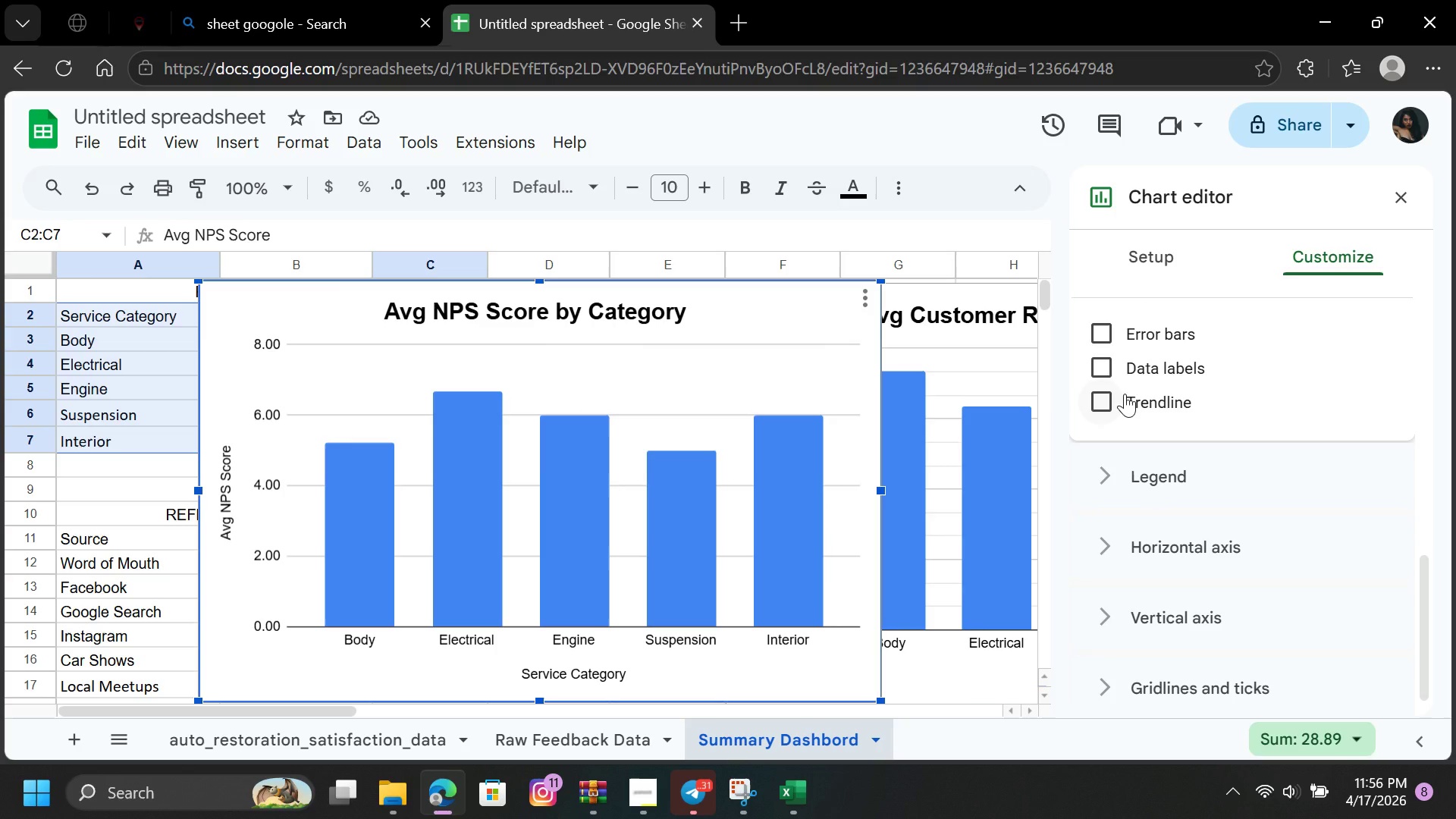 
wait(6.77)
 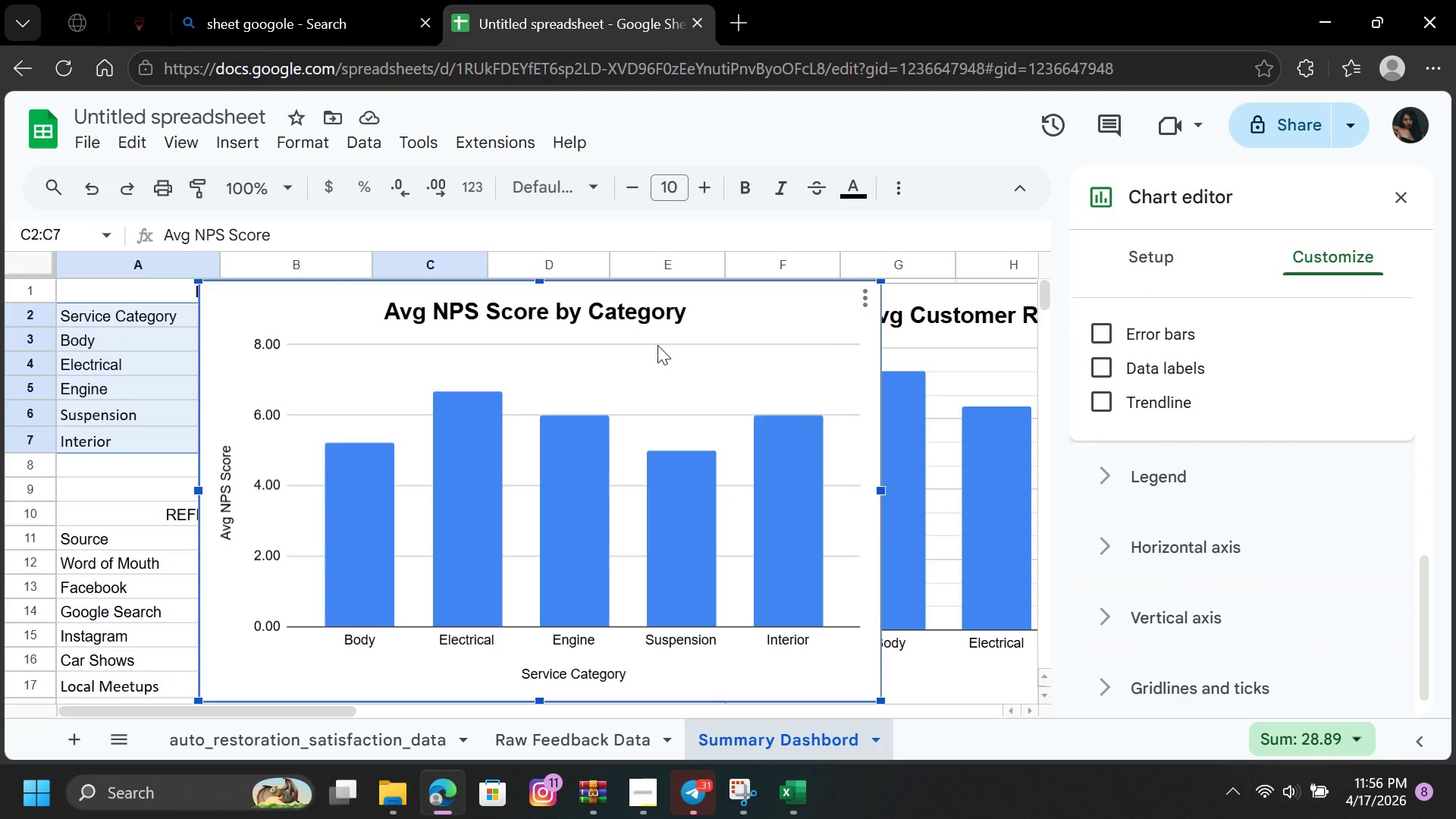 
left_click([573, 386])
 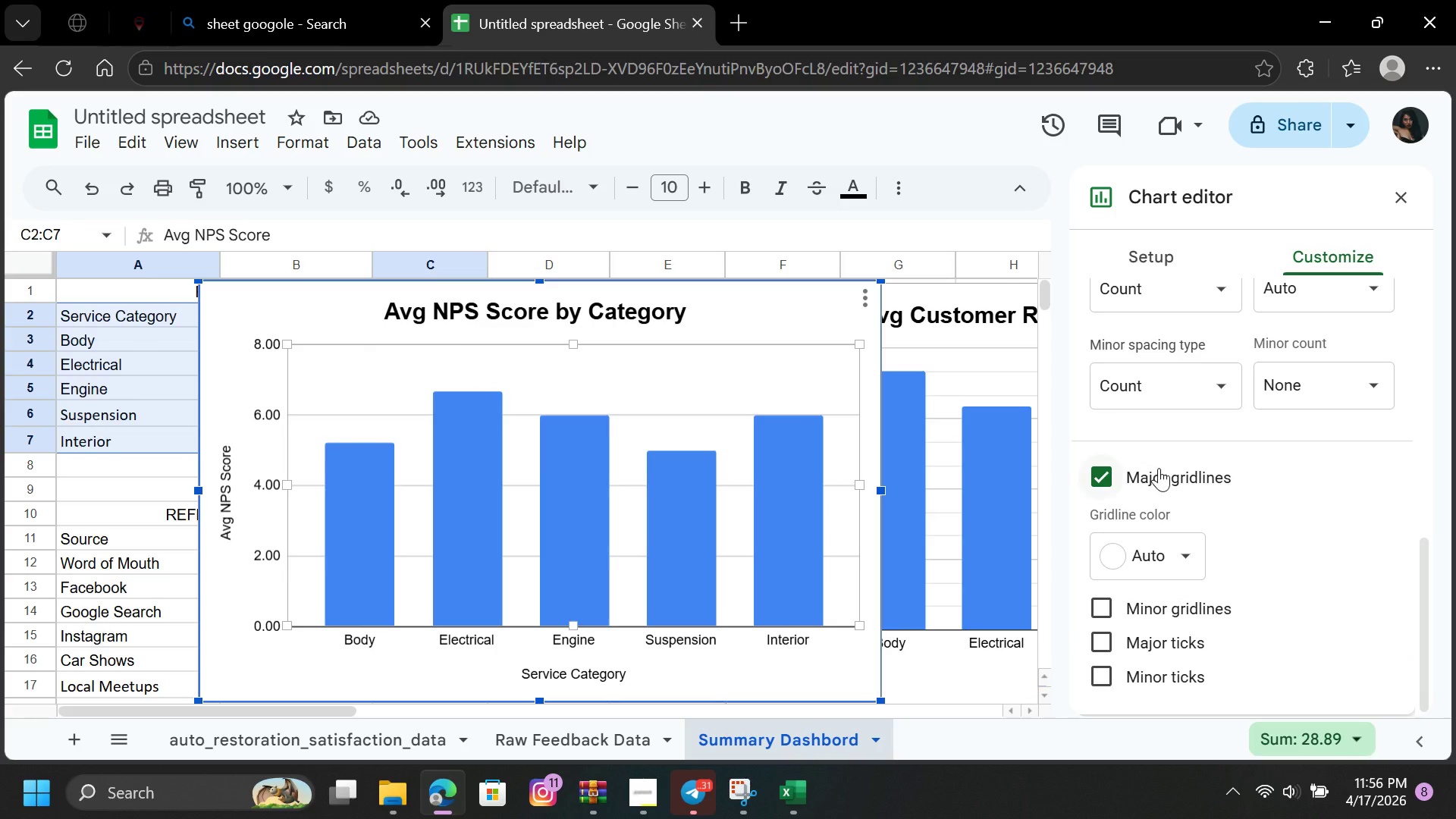 
left_click([1159, 469])
 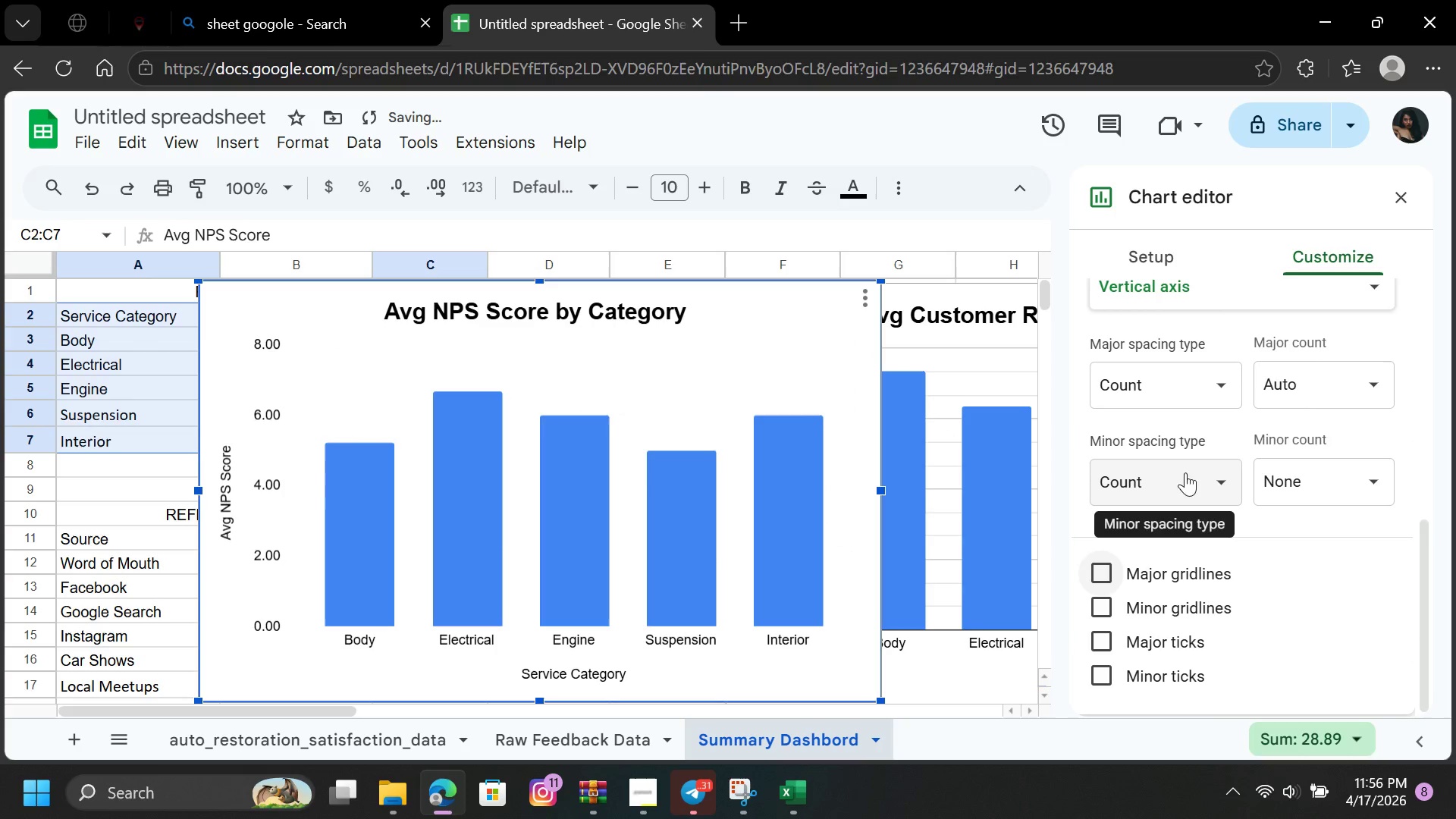 
left_click([1218, 469])
 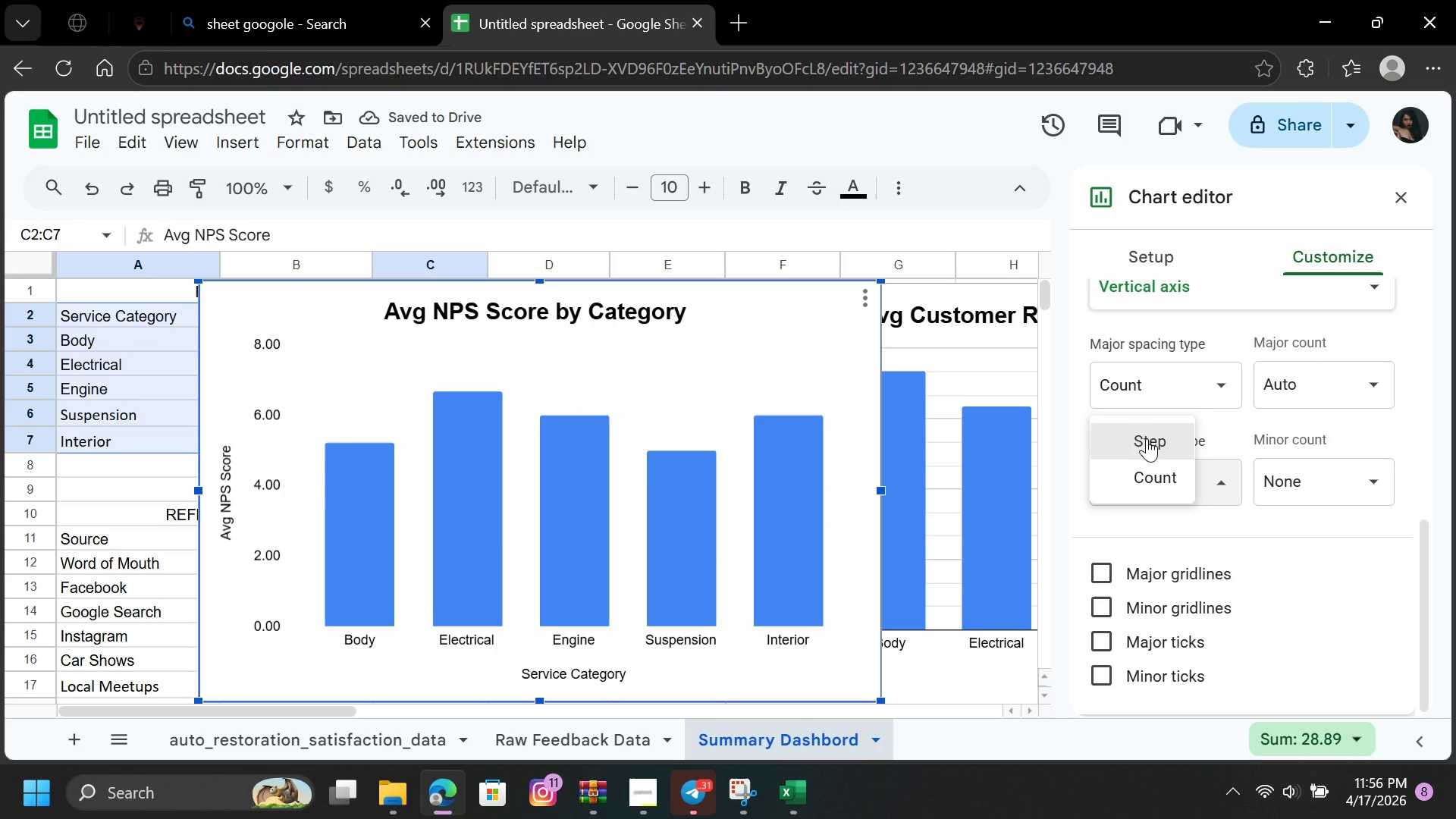 
left_click([1147, 438])
 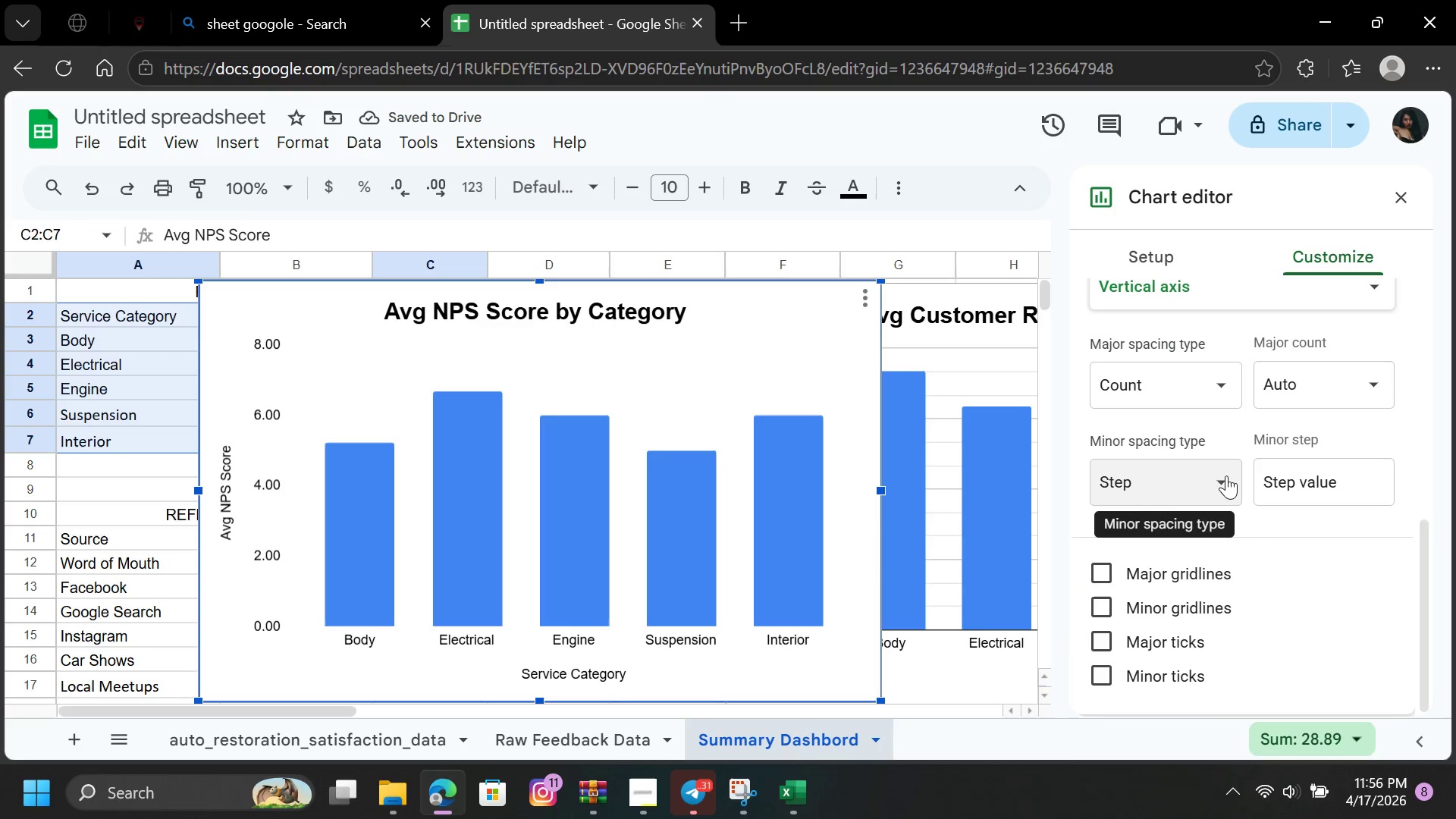 
left_click([1232, 475])
 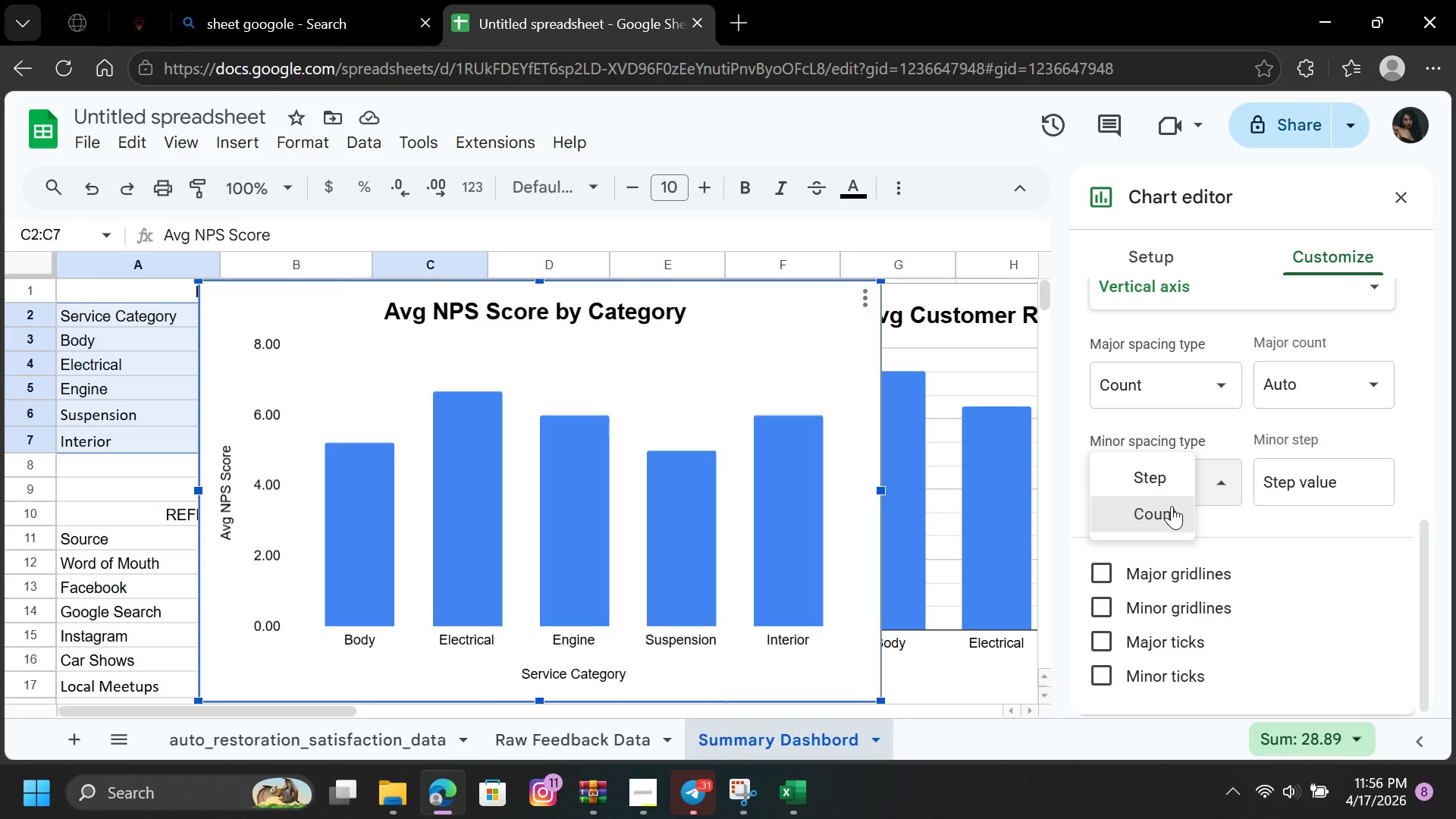 
left_click([1172, 506])
 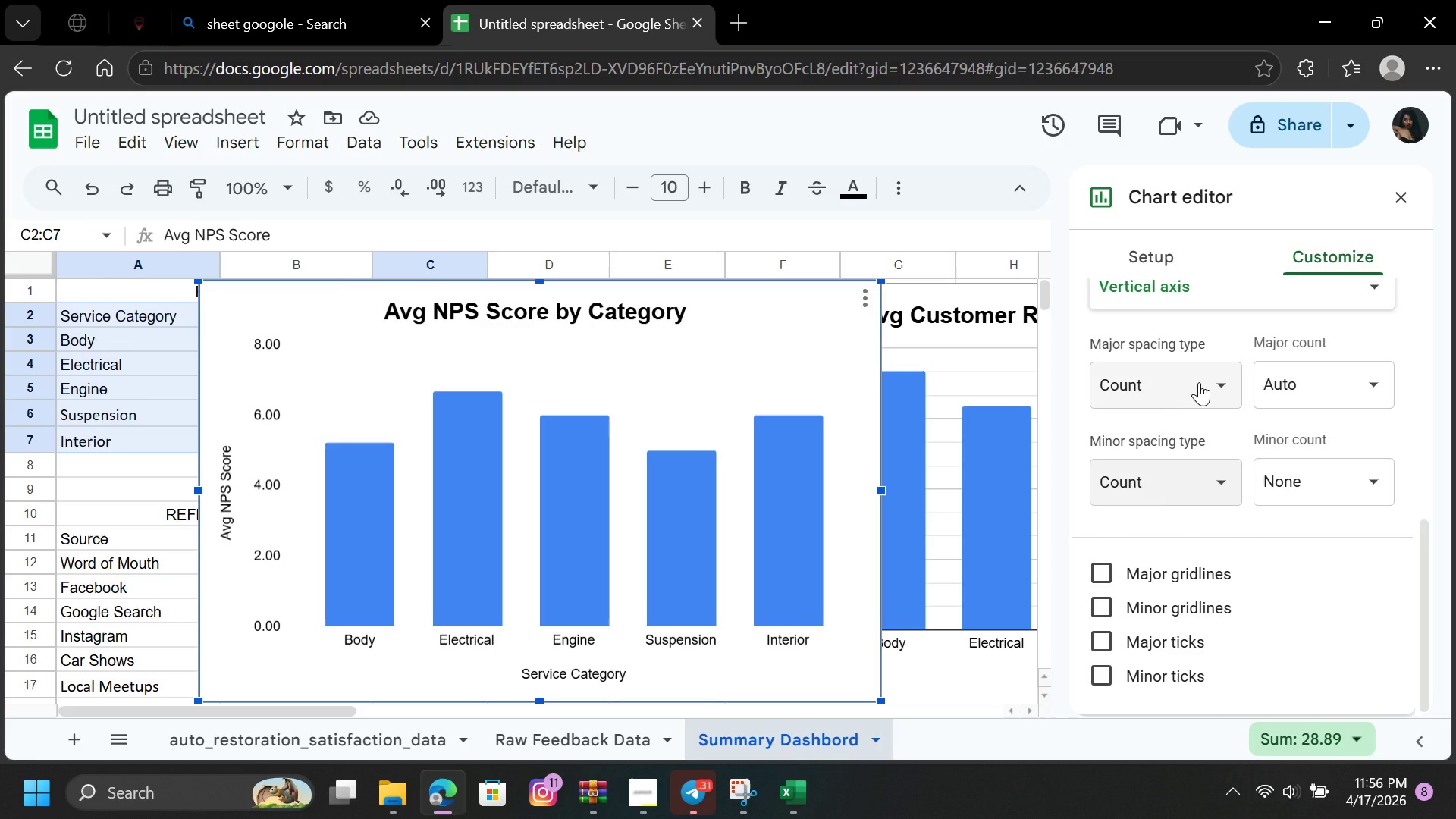 
left_click([1202, 381])
 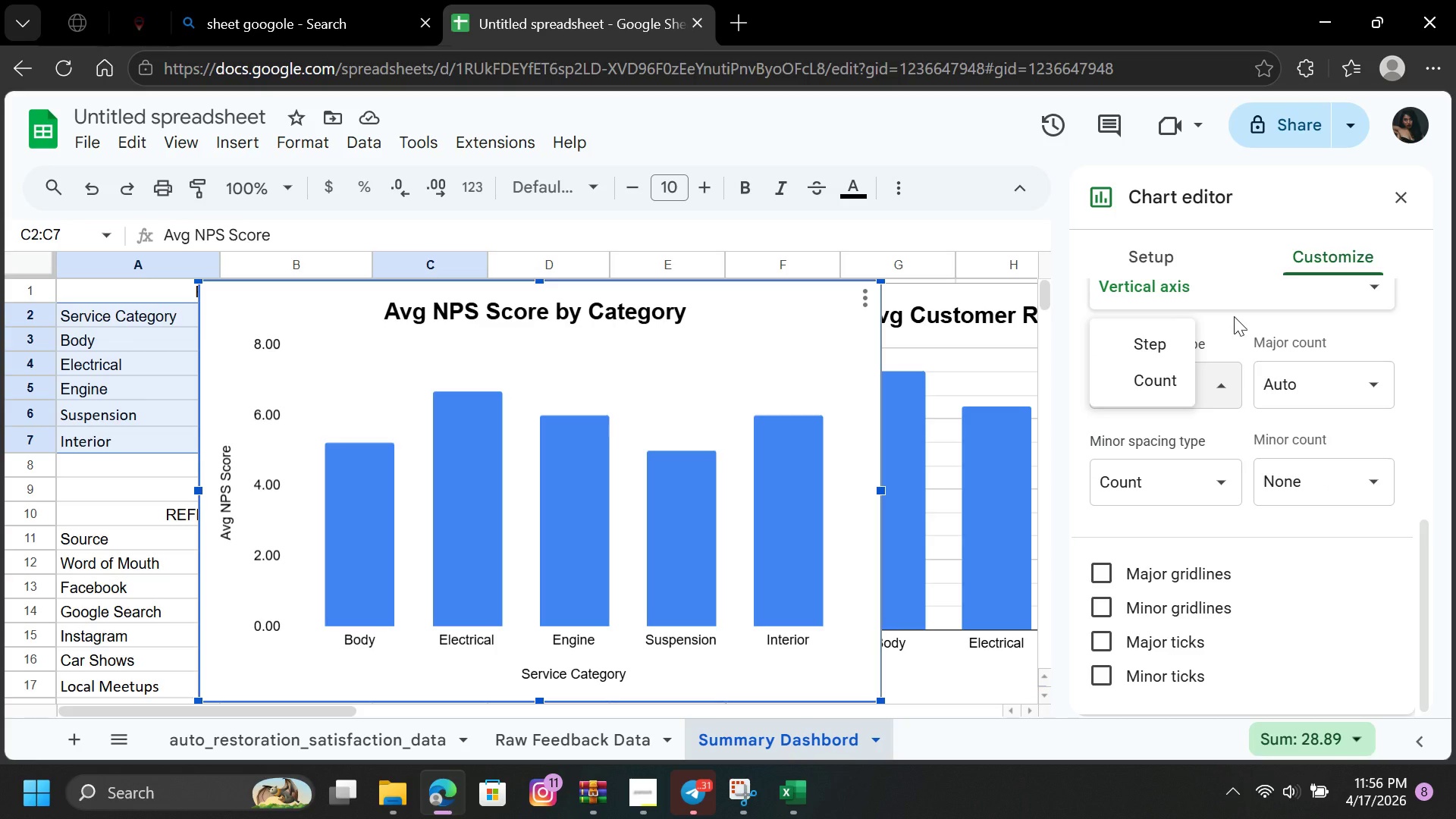 
left_click([1234, 316])
 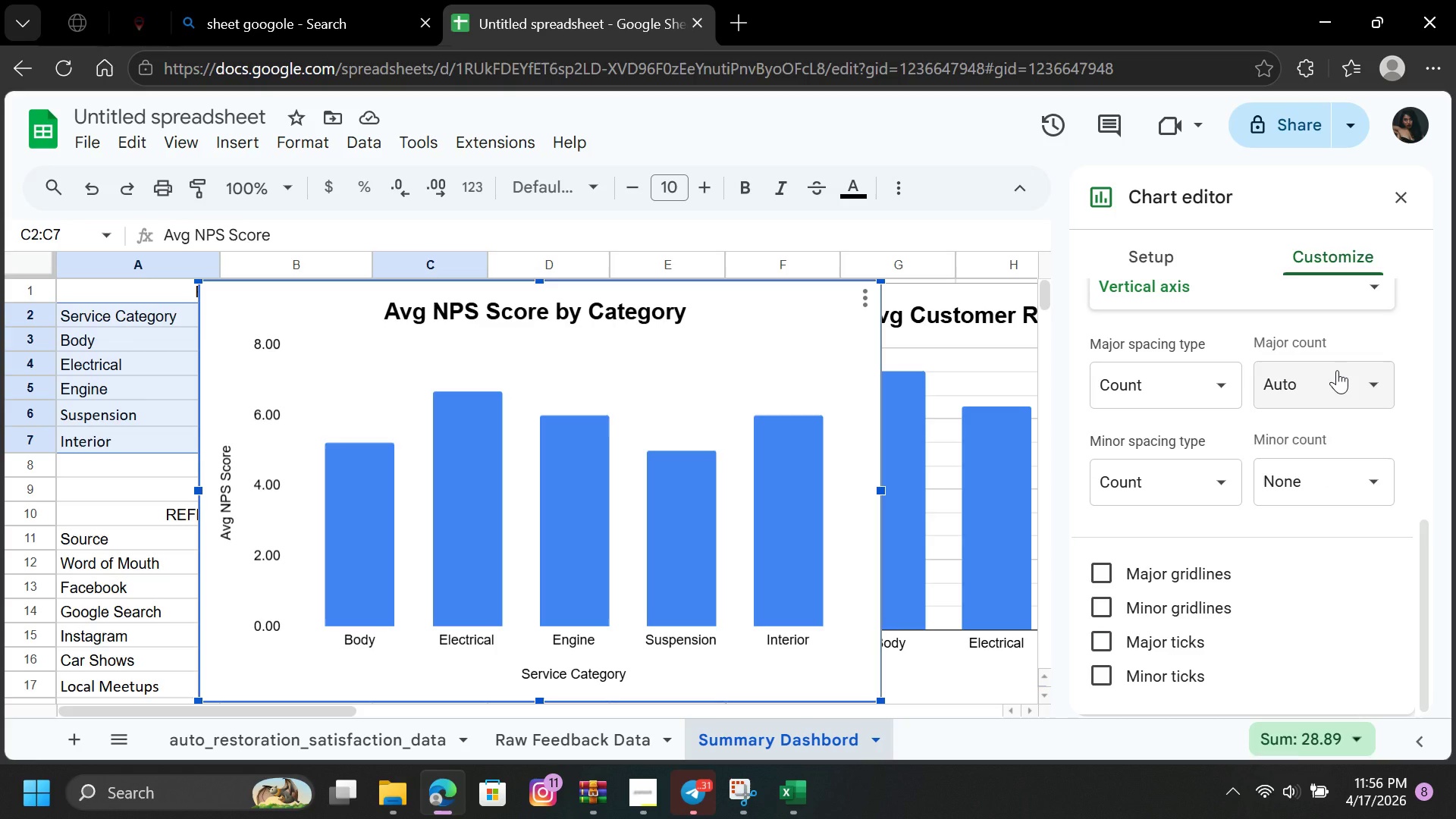 
left_click([1337, 370])
 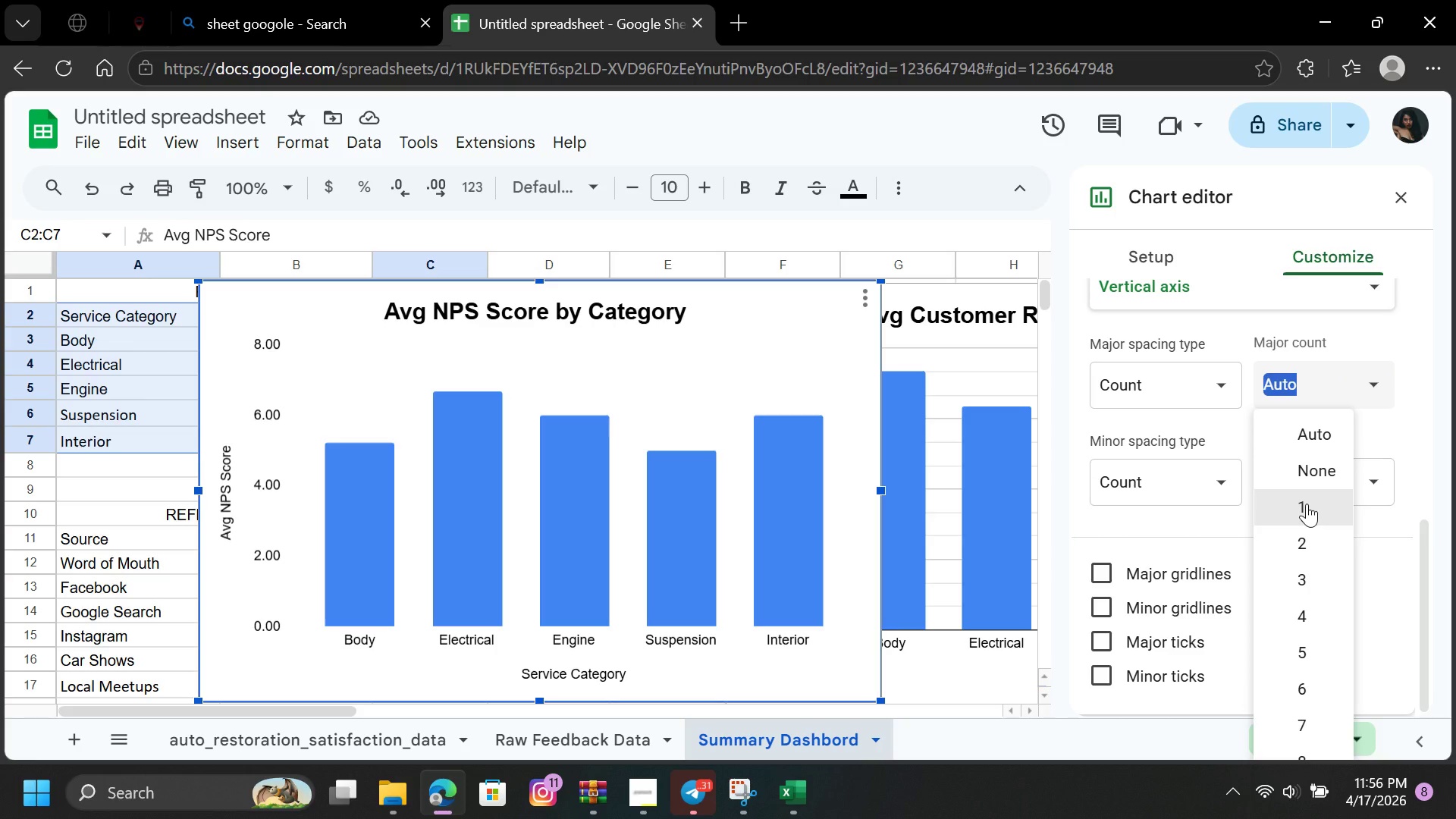 
left_click([1307, 504])
 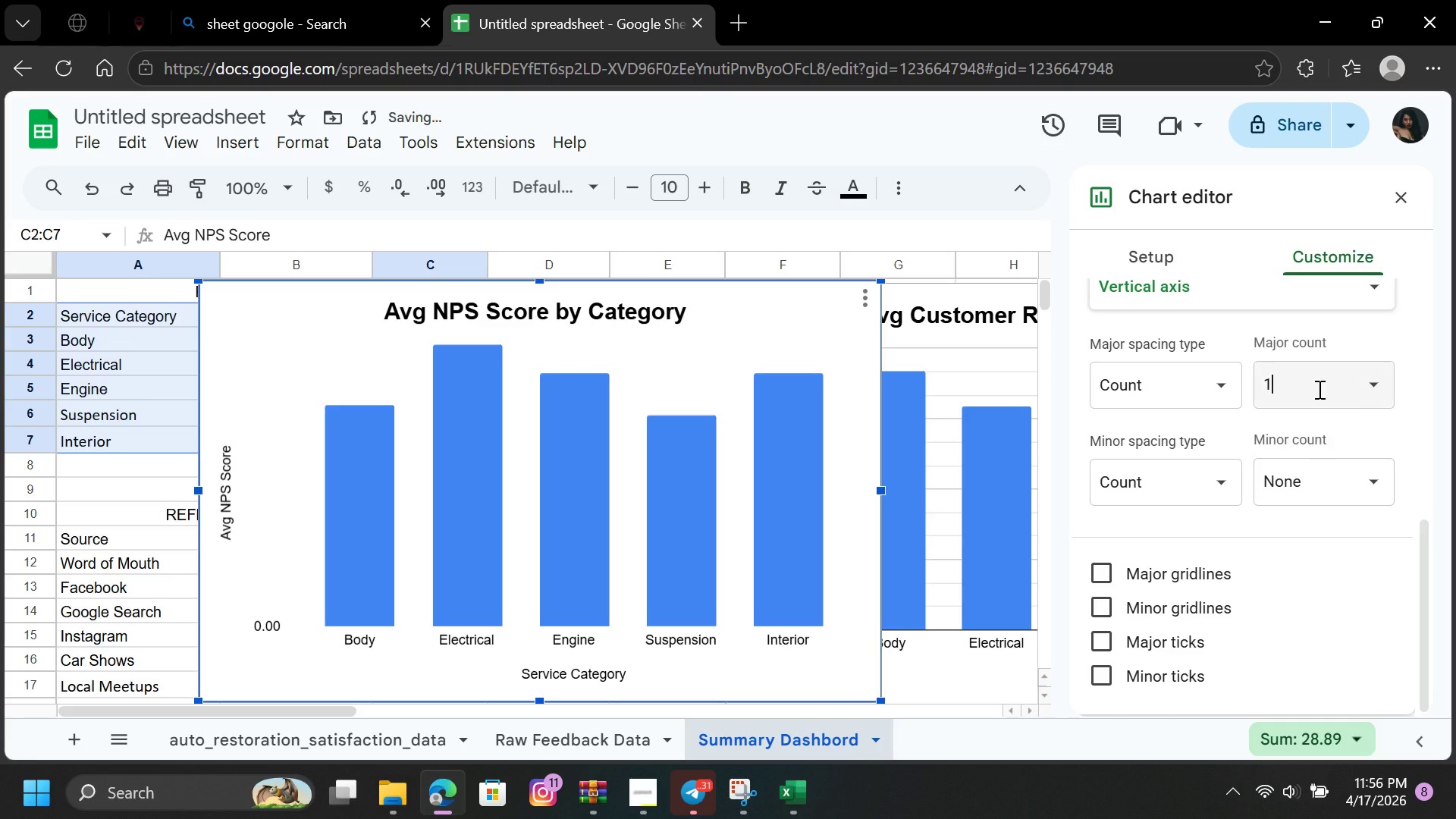 
left_click([1318, 378])
 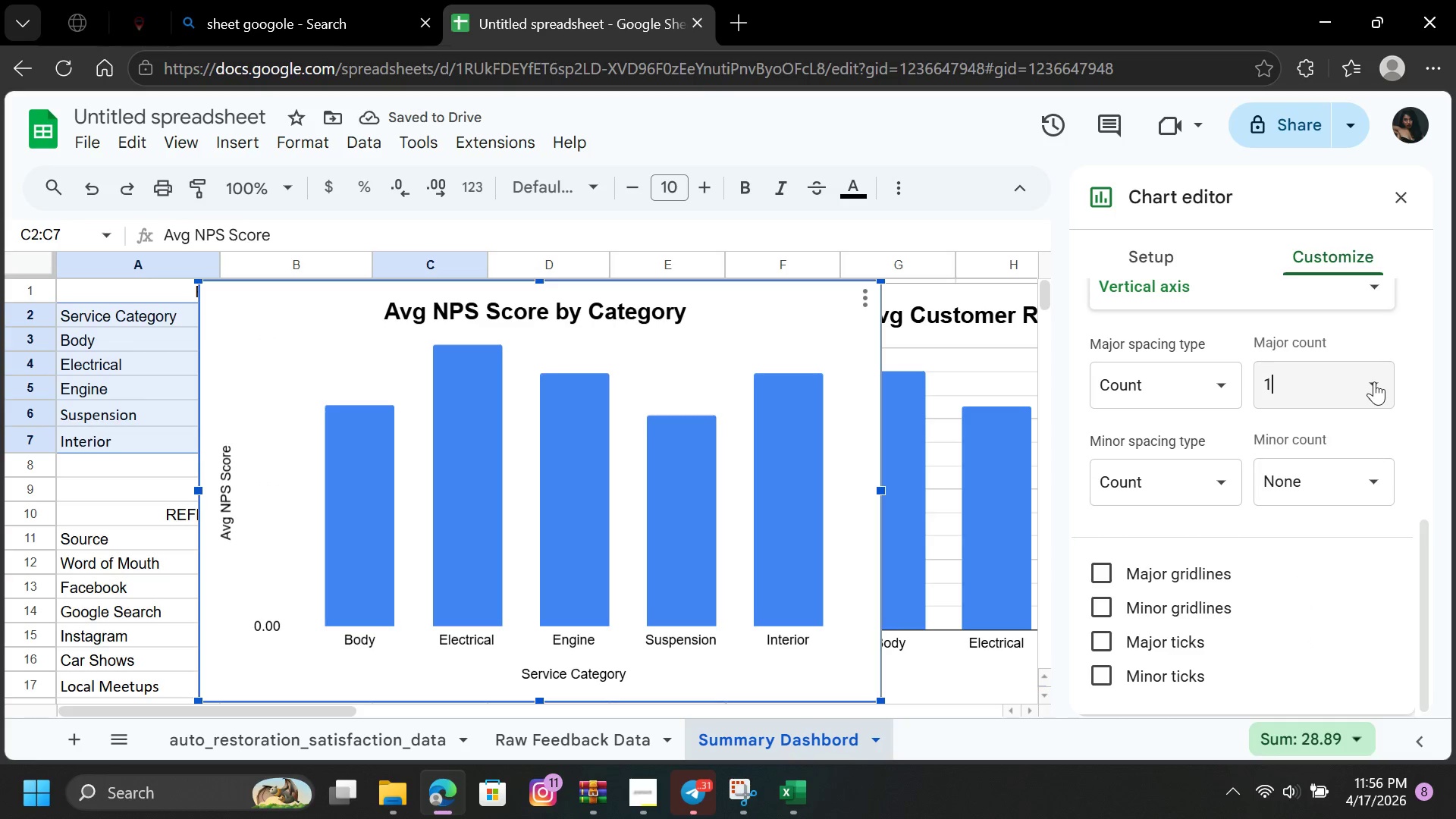 
left_click([1374, 381])
 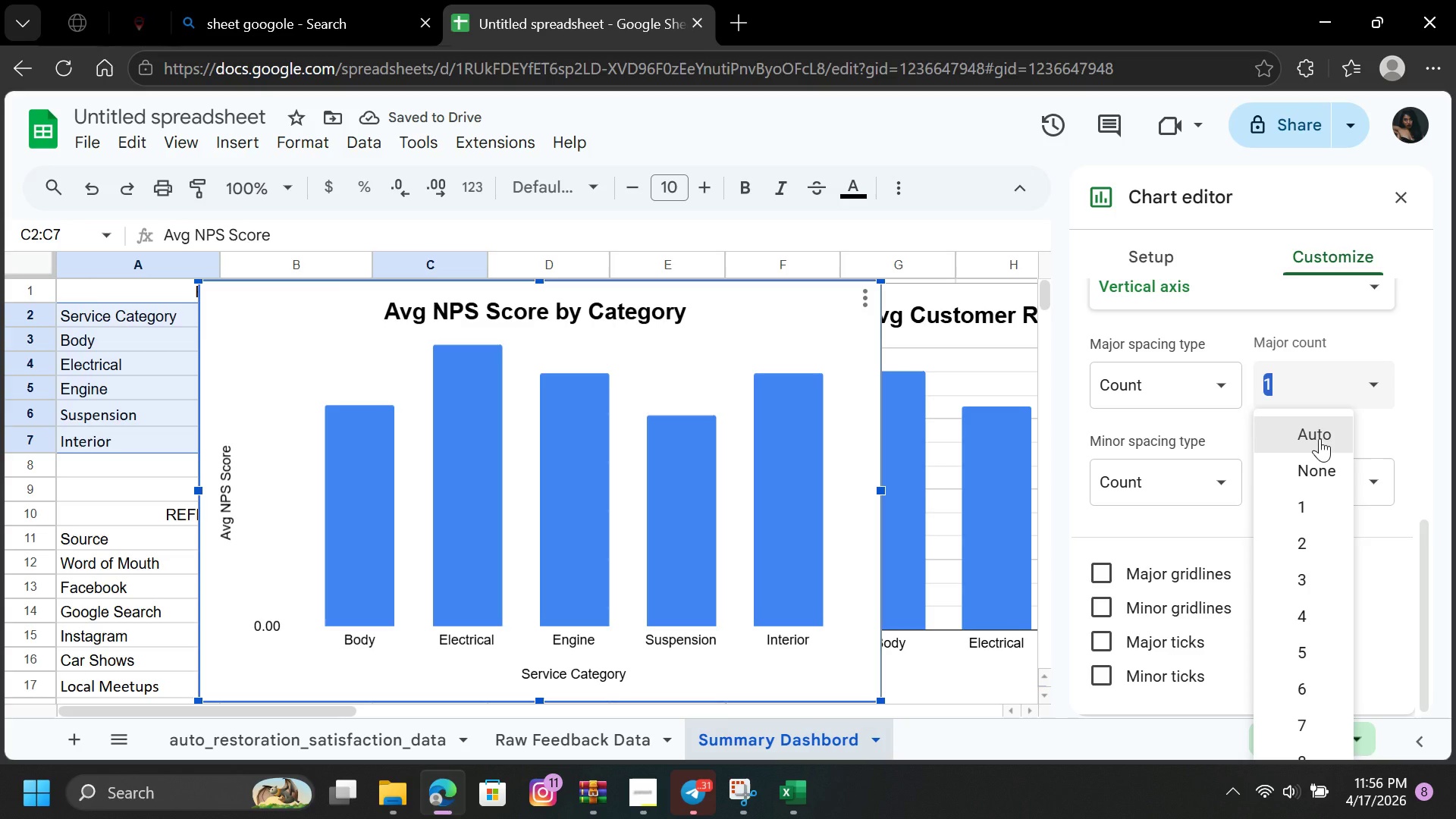 
left_click([1320, 438])
 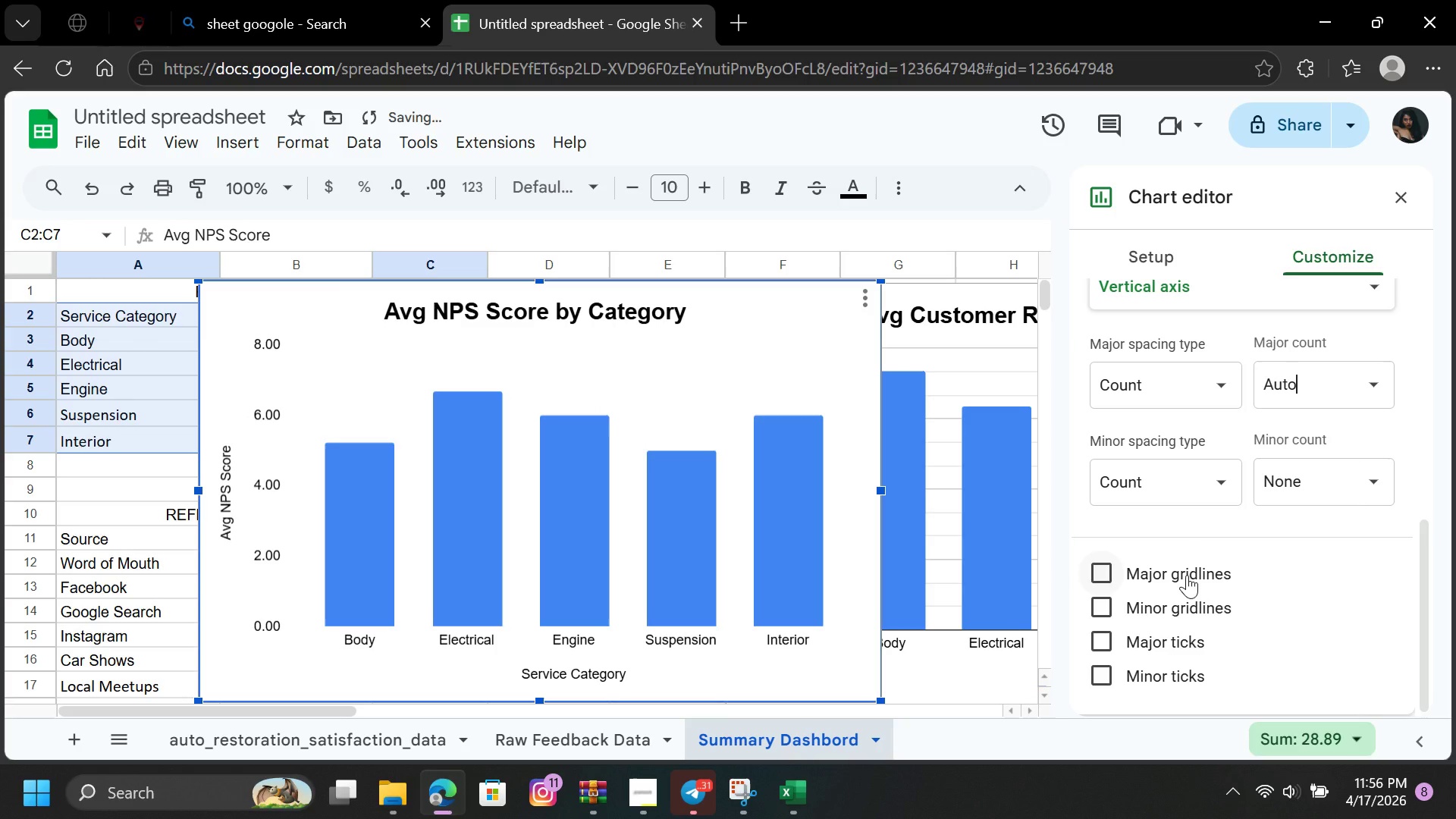 
left_click([1185, 573])
 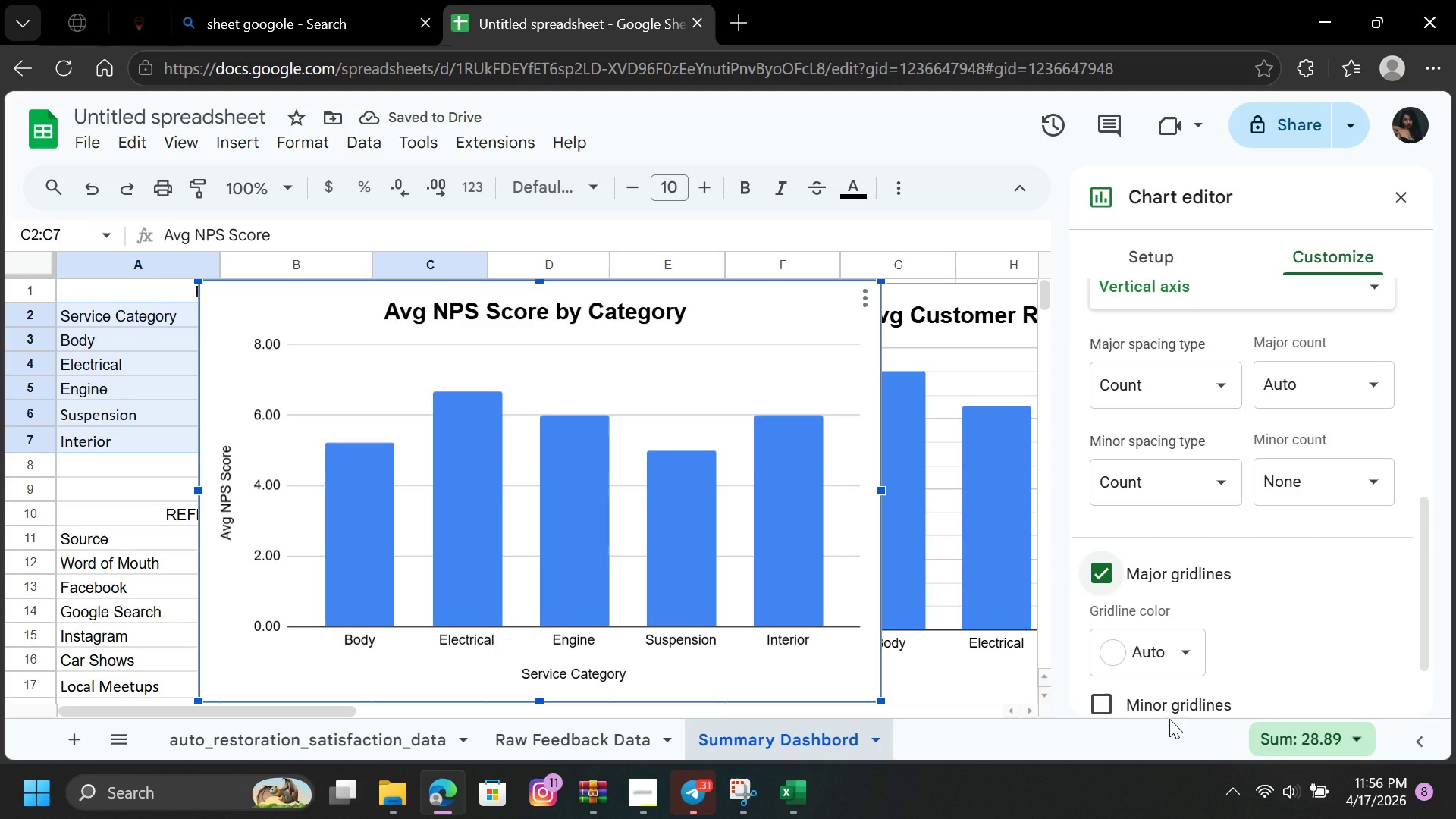 
left_click([1102, 703])
 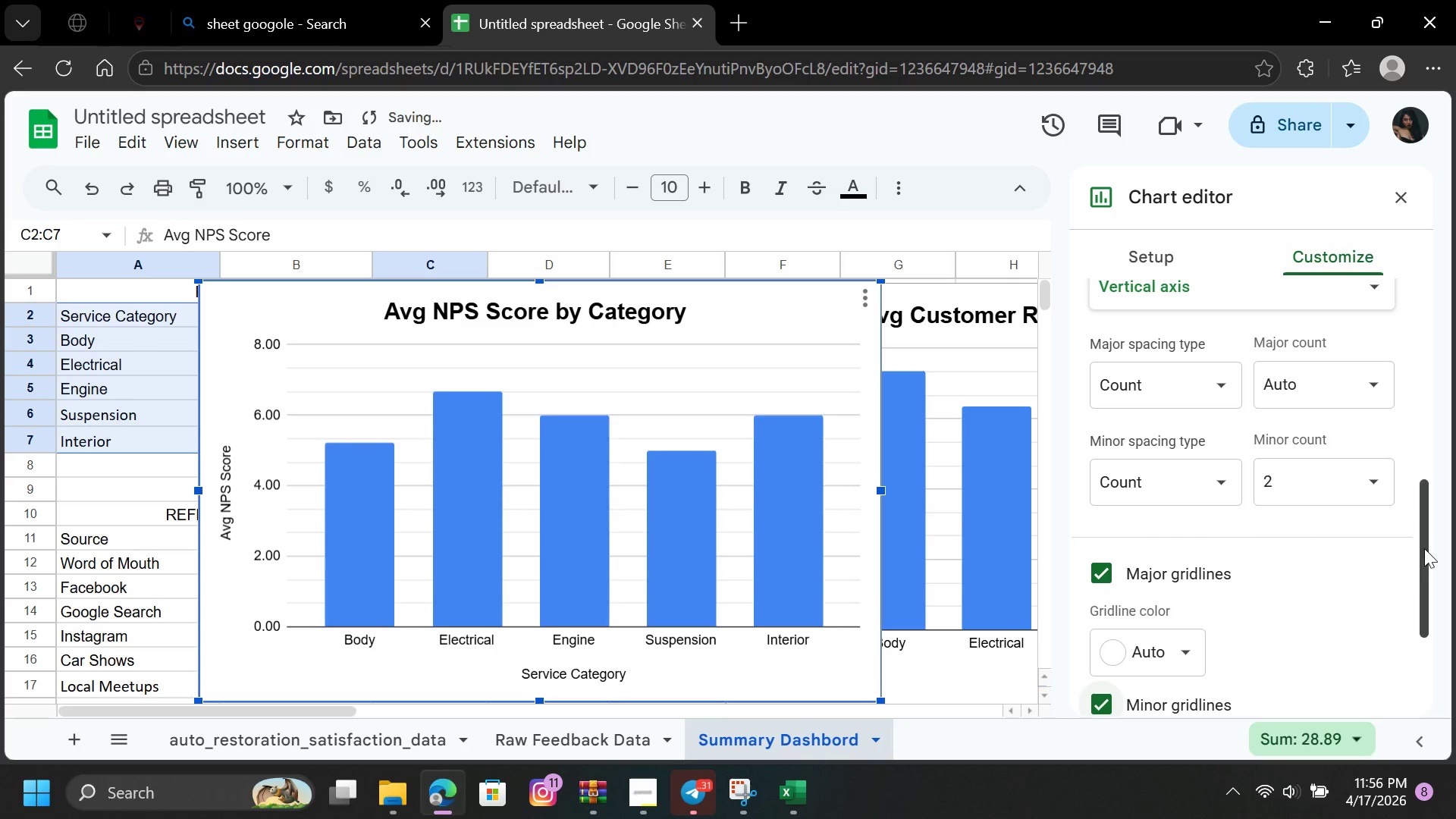 
left_click_drag(start_coordinate=[1425, 550], to_coordinate=[1436, 646])
 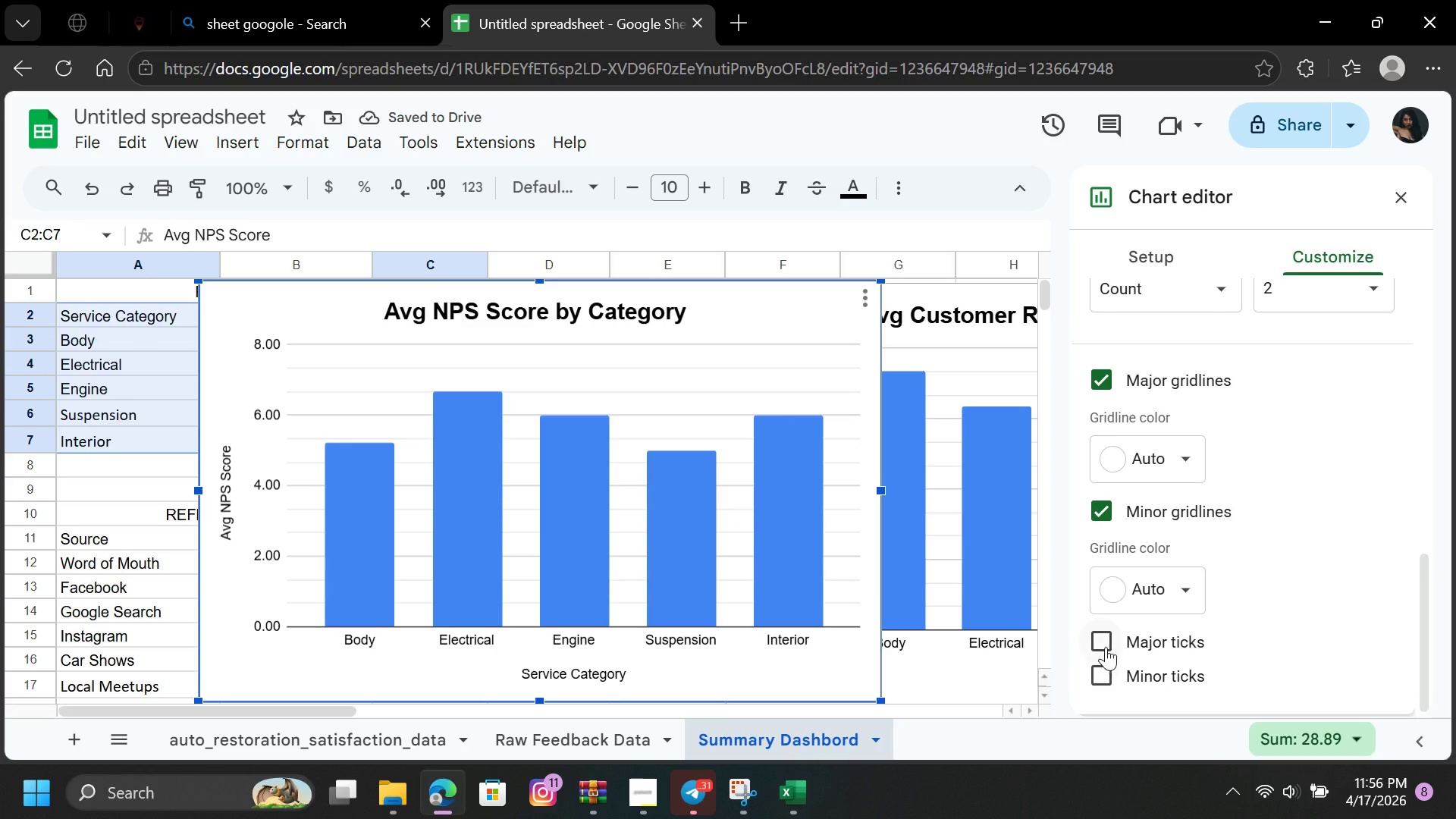 
left_click([1102, 643])
 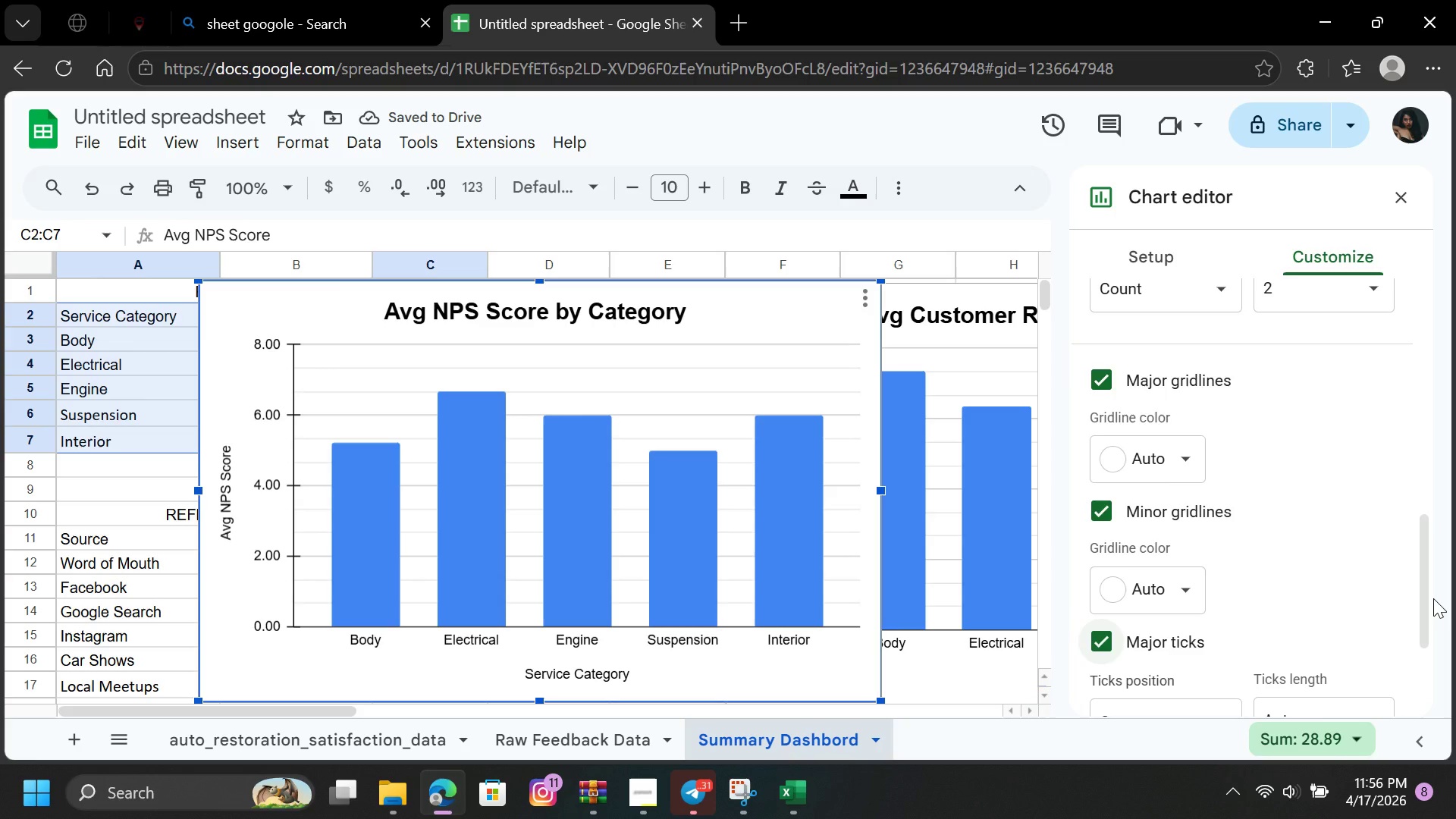 
left_click_drag(start_coordinate=[1426, 592], to_coordinate=[1426, 654])
 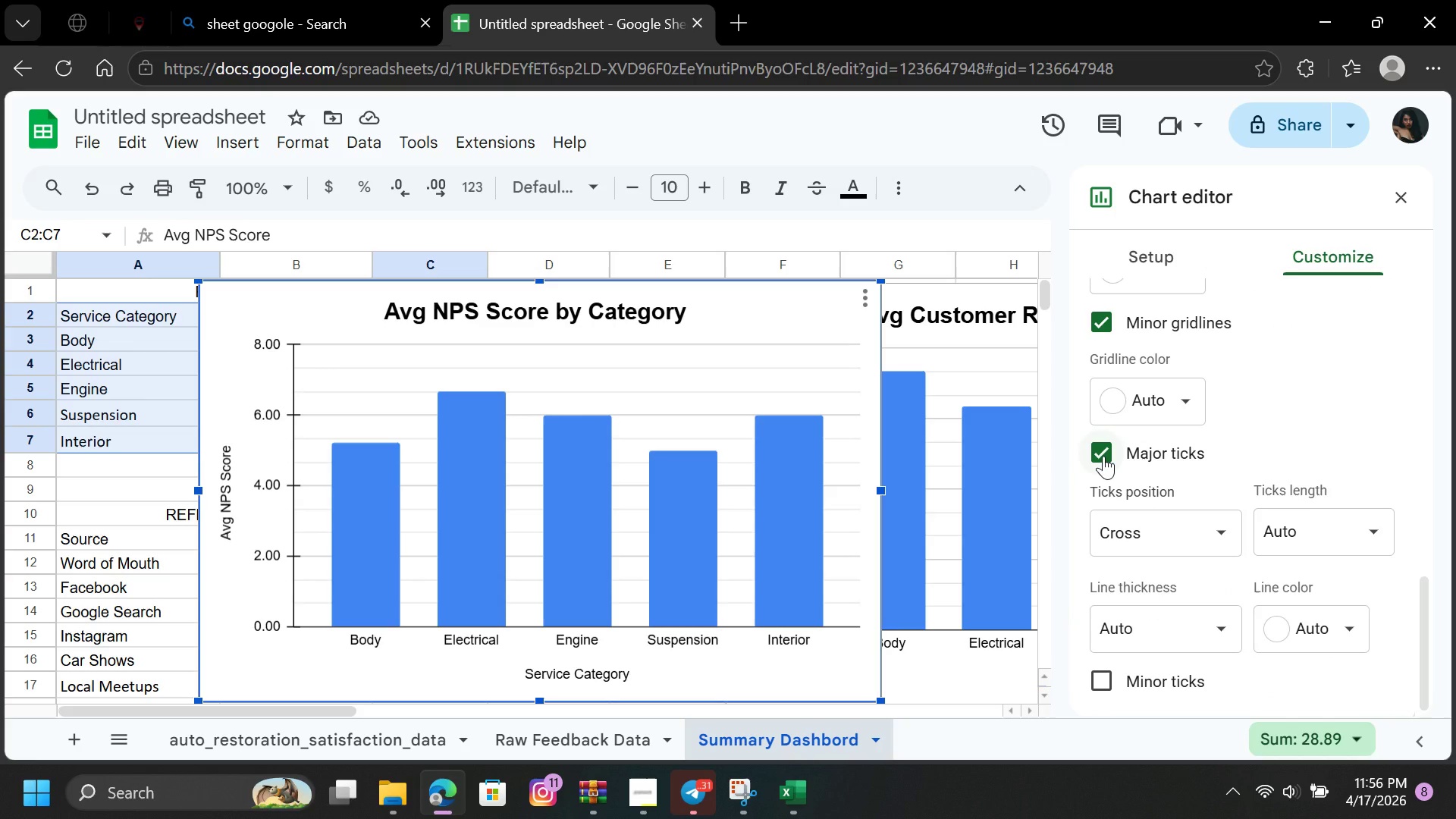 
left_click([1103, 455])
 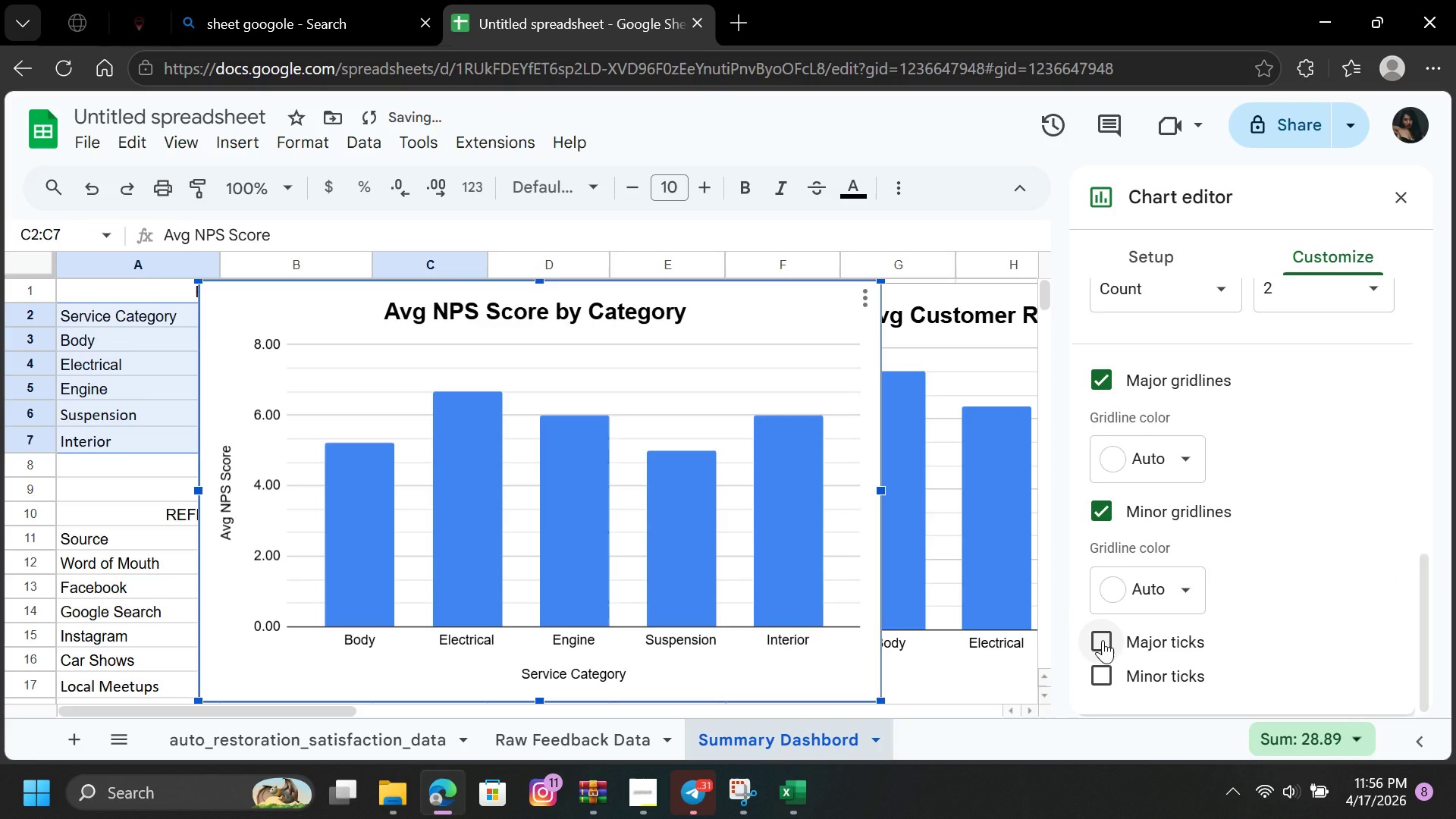 
left_click([1102, 640])
 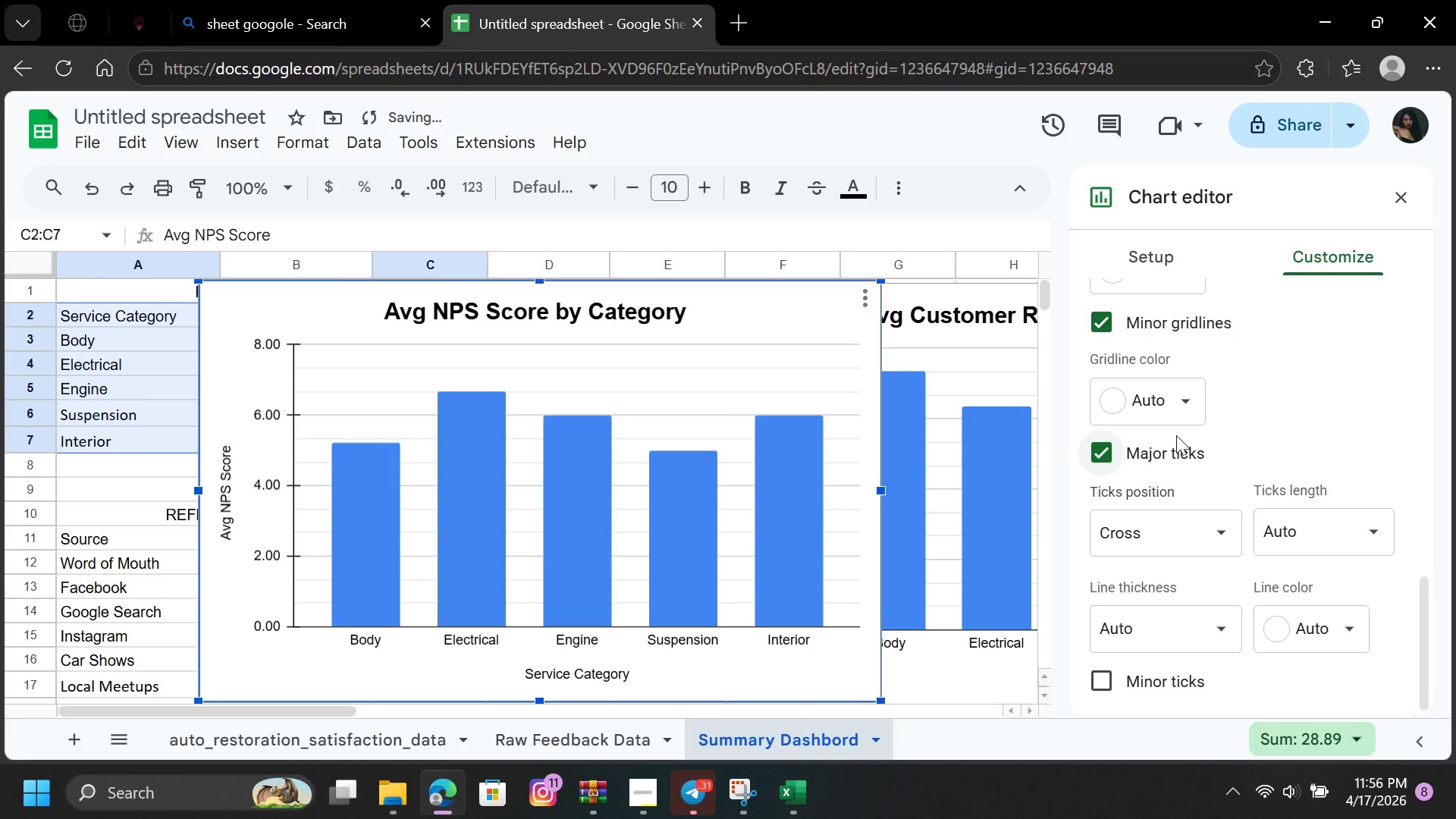 
left_click([1104, 453])
 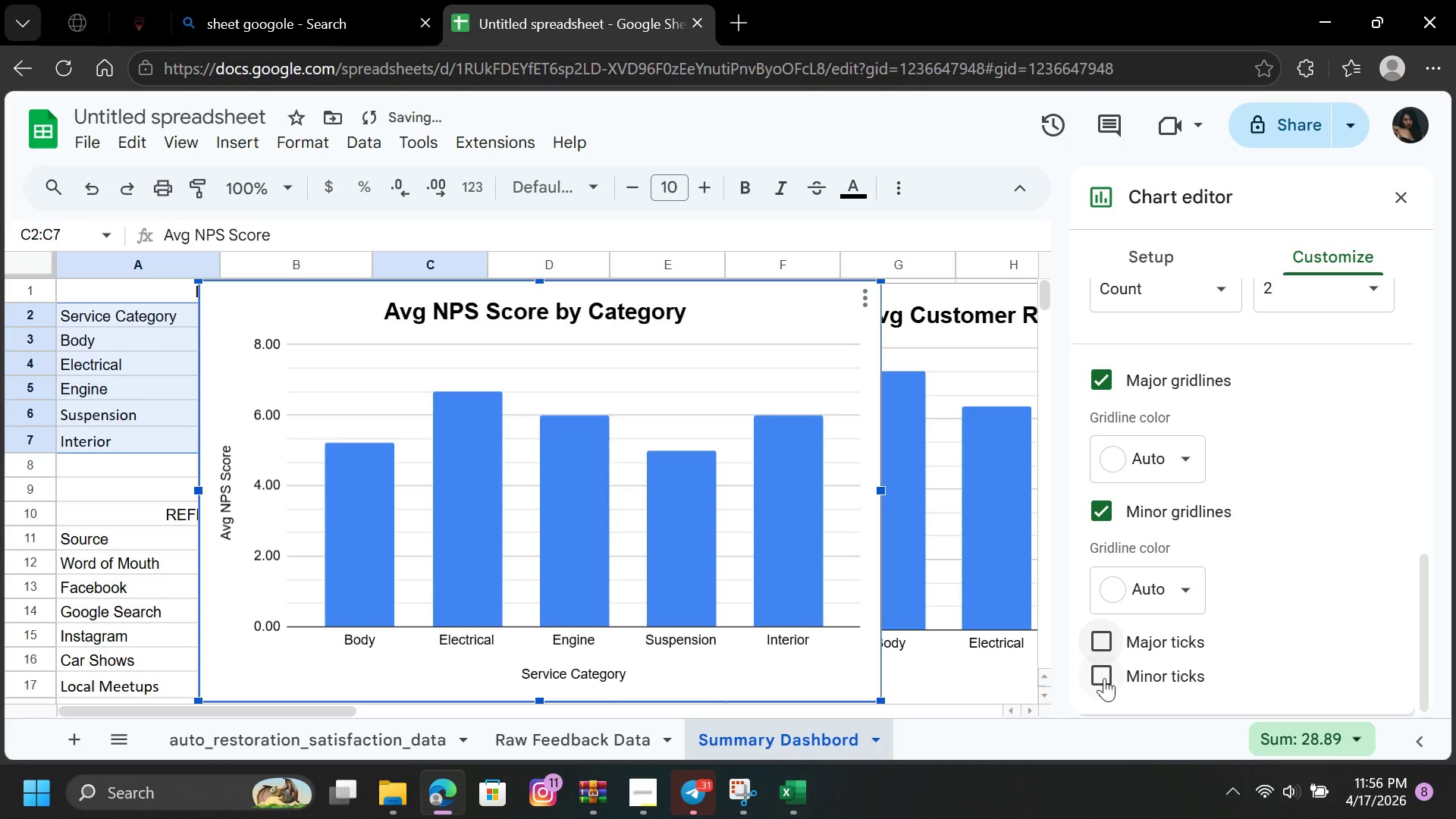 
left_click([1103, 678])
 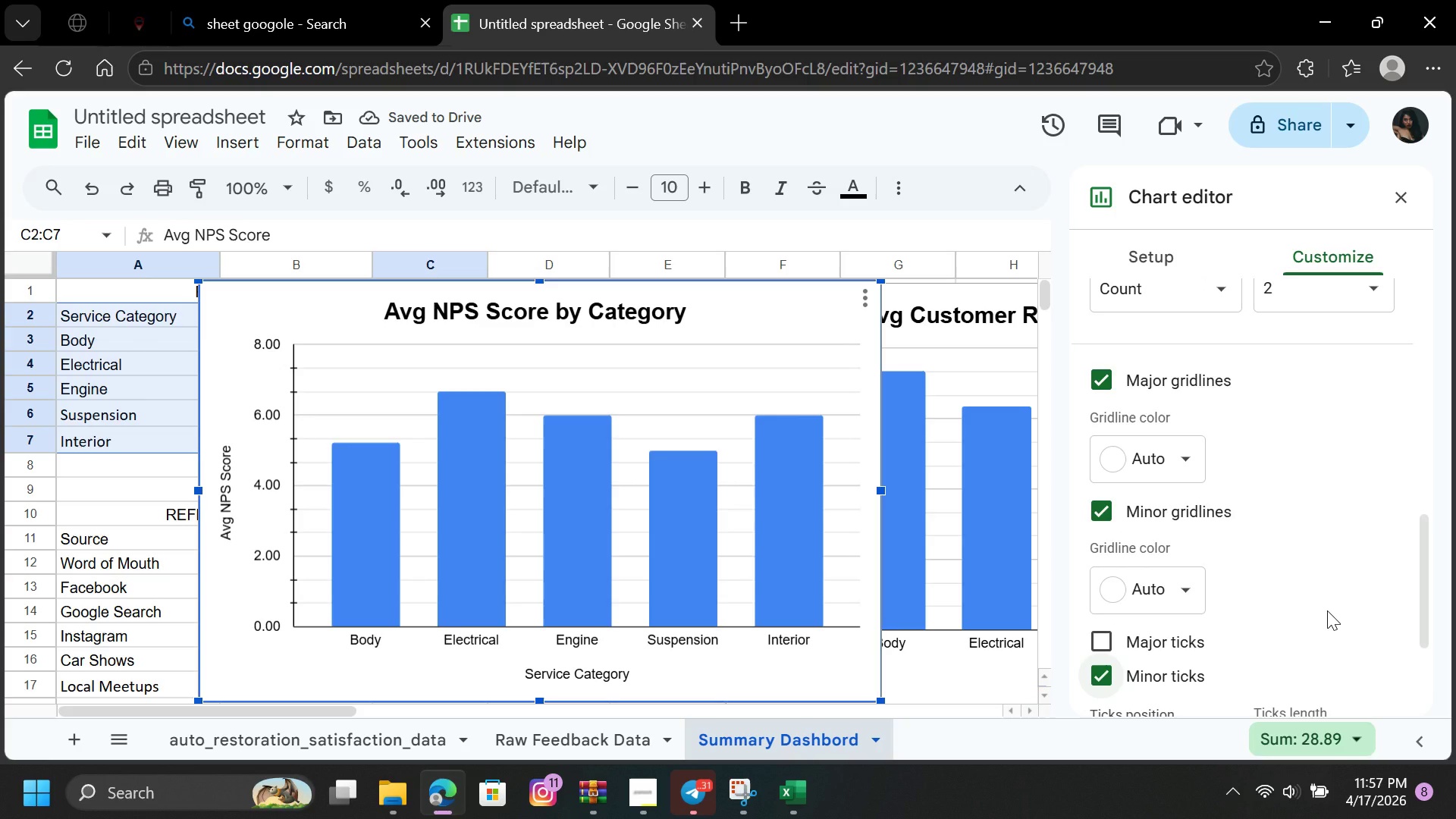 
wait(8.09)
 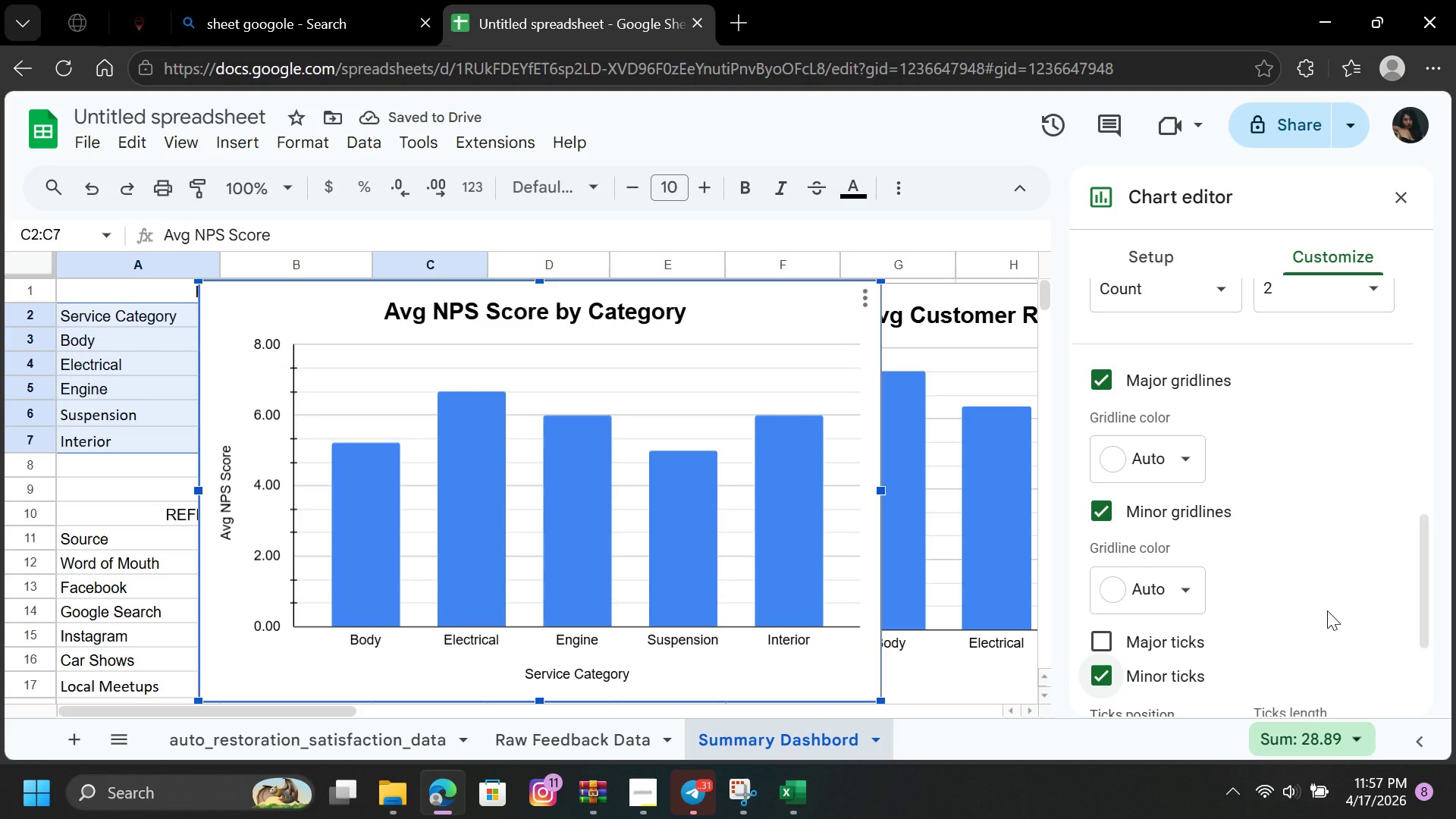 
left_click_drag(start_coordinate=[880, 486], to_coordinate=[924, 489])
 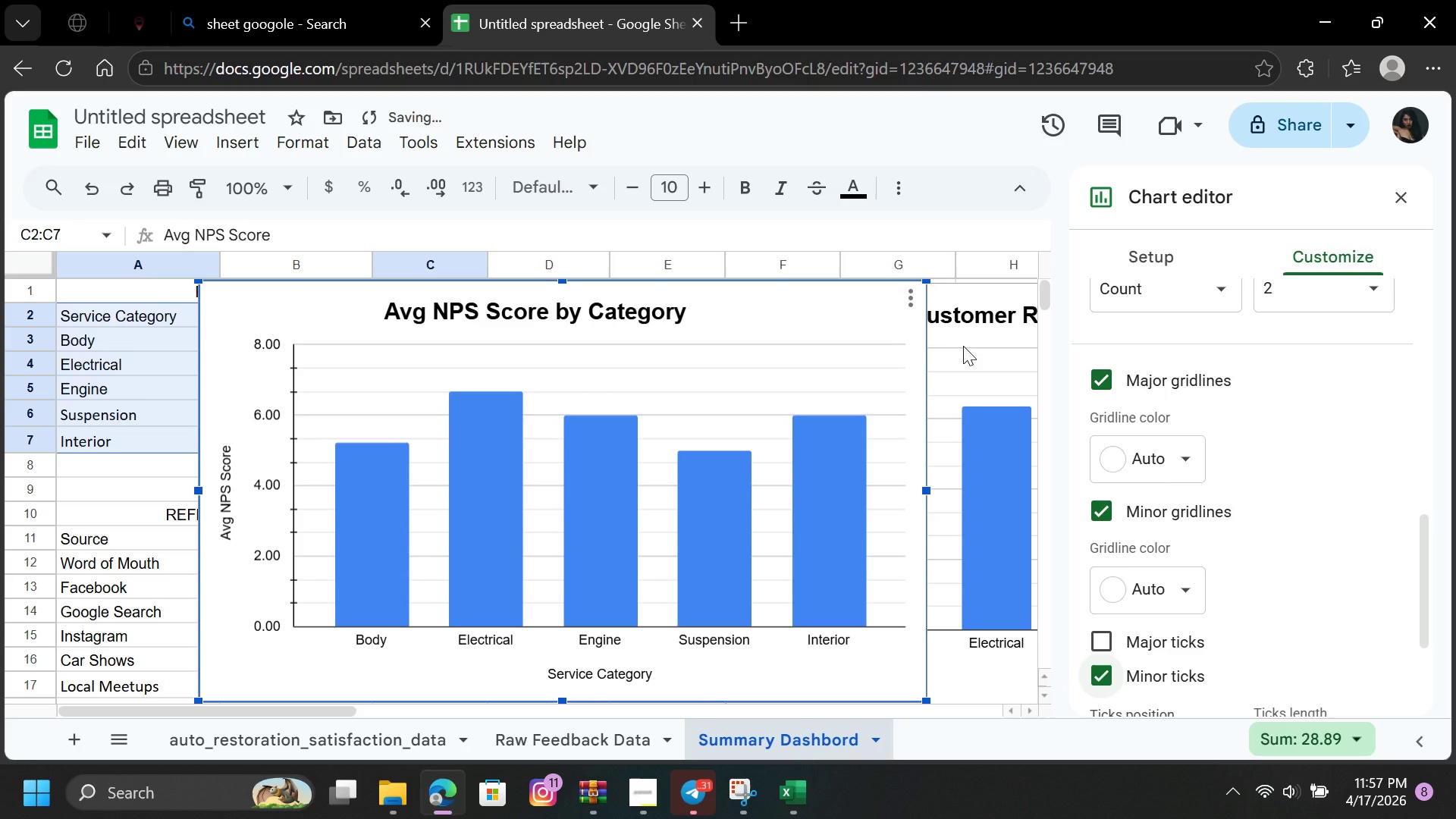 
left_click([965, 346])
 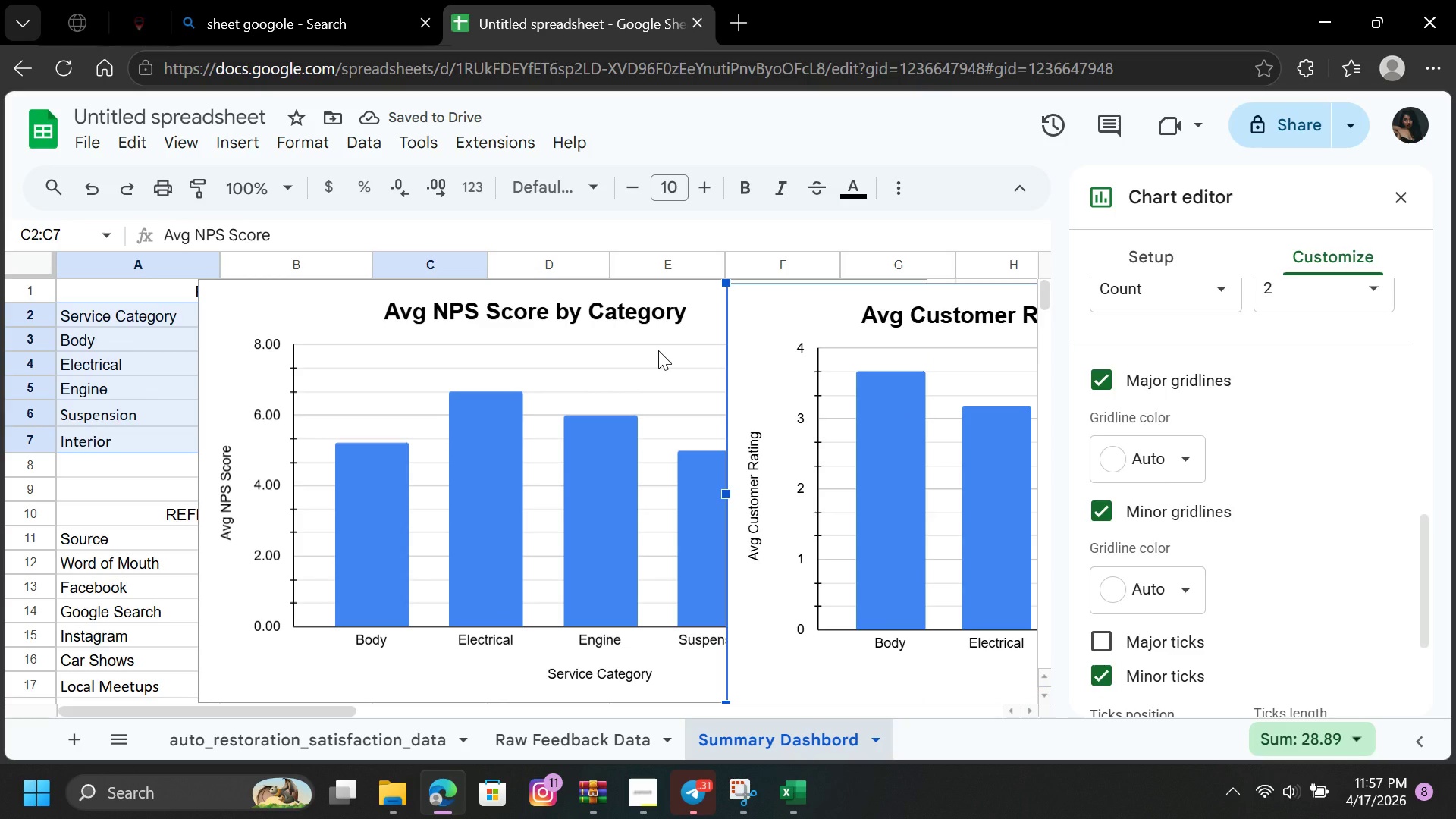 
left_click([658, 350])
 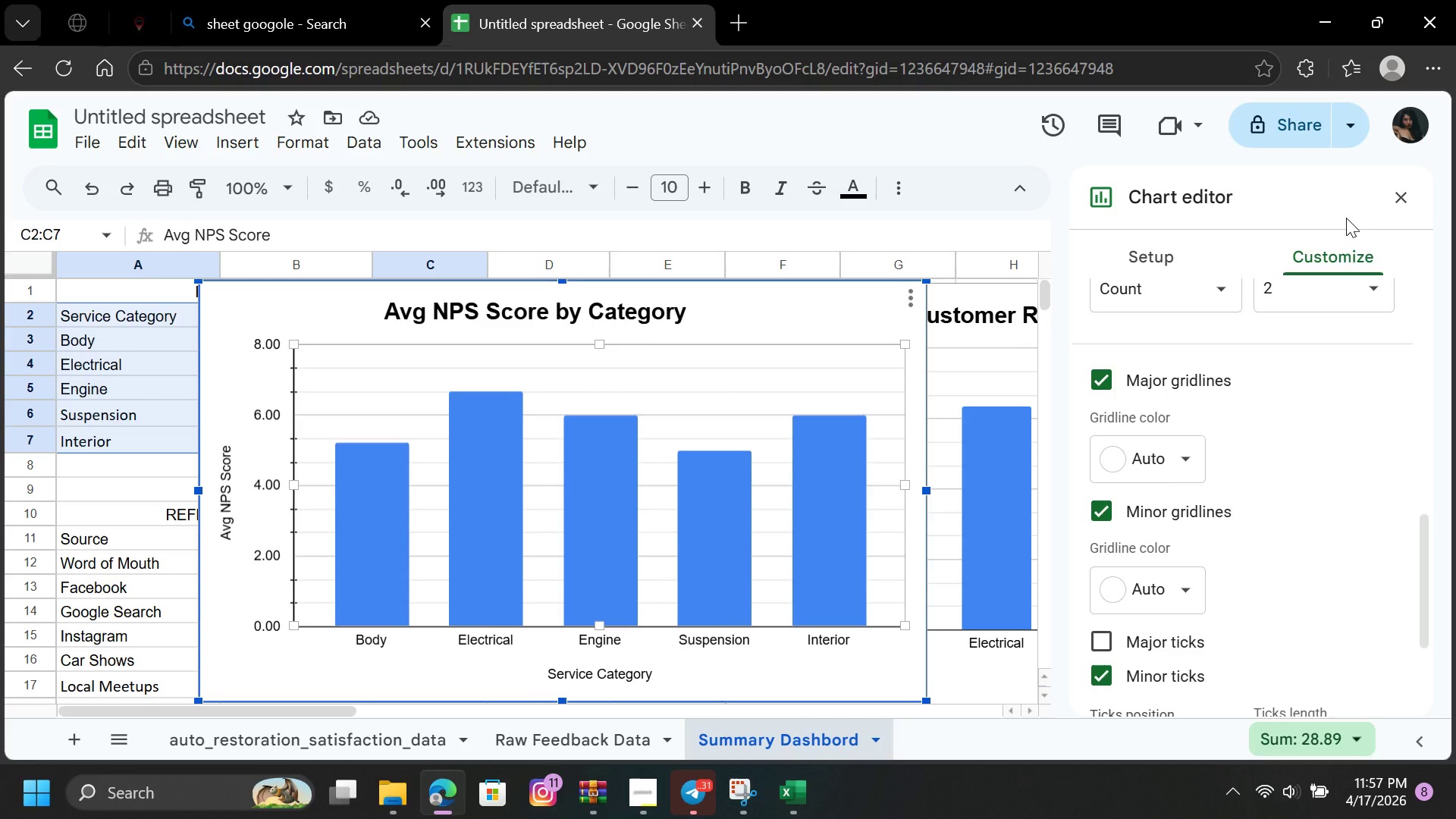 
left_click([1399, 201])
 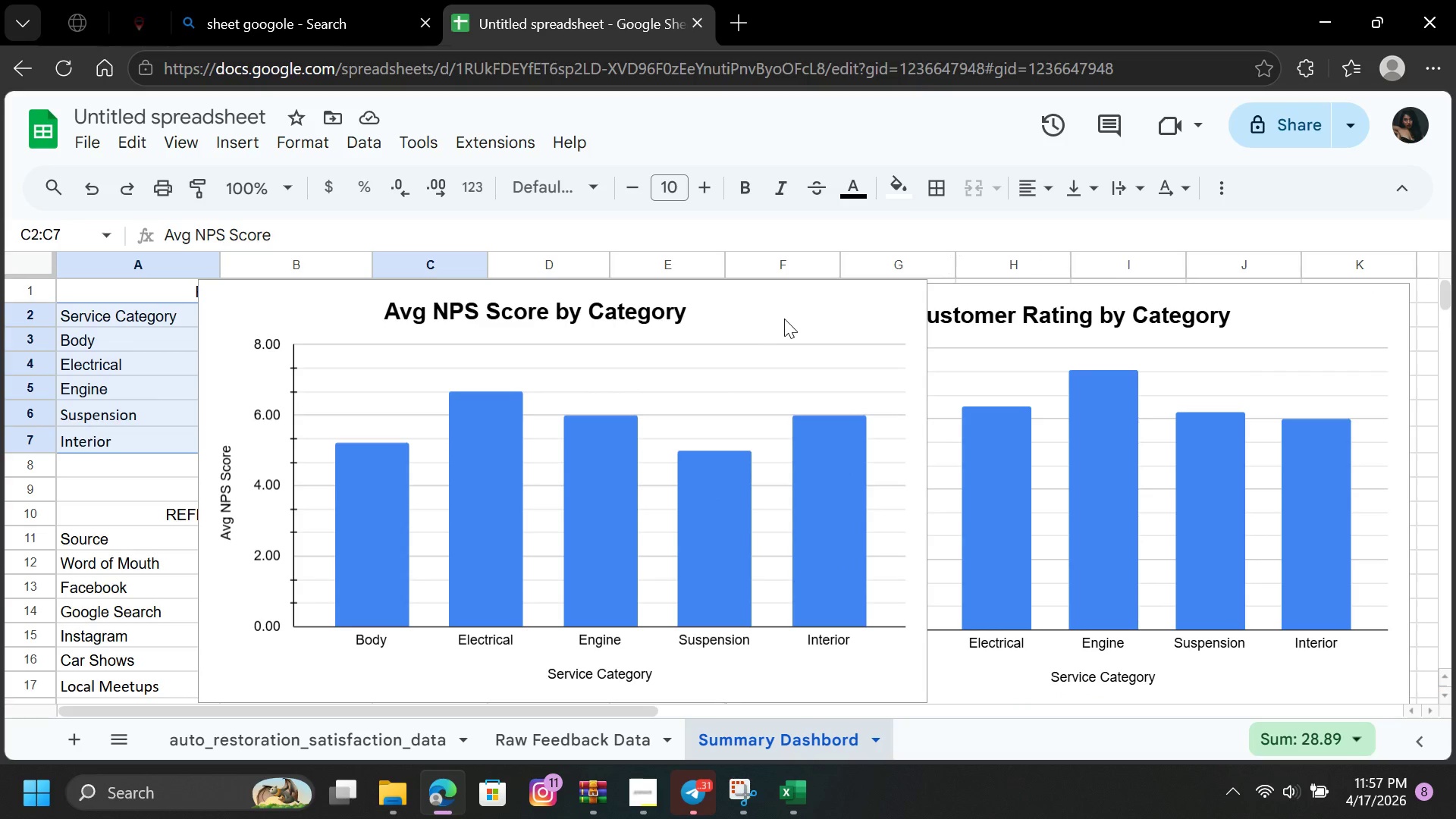 
left_click_drag(start_coordinate=[755, 312], to_coordinate=[904, 462])
 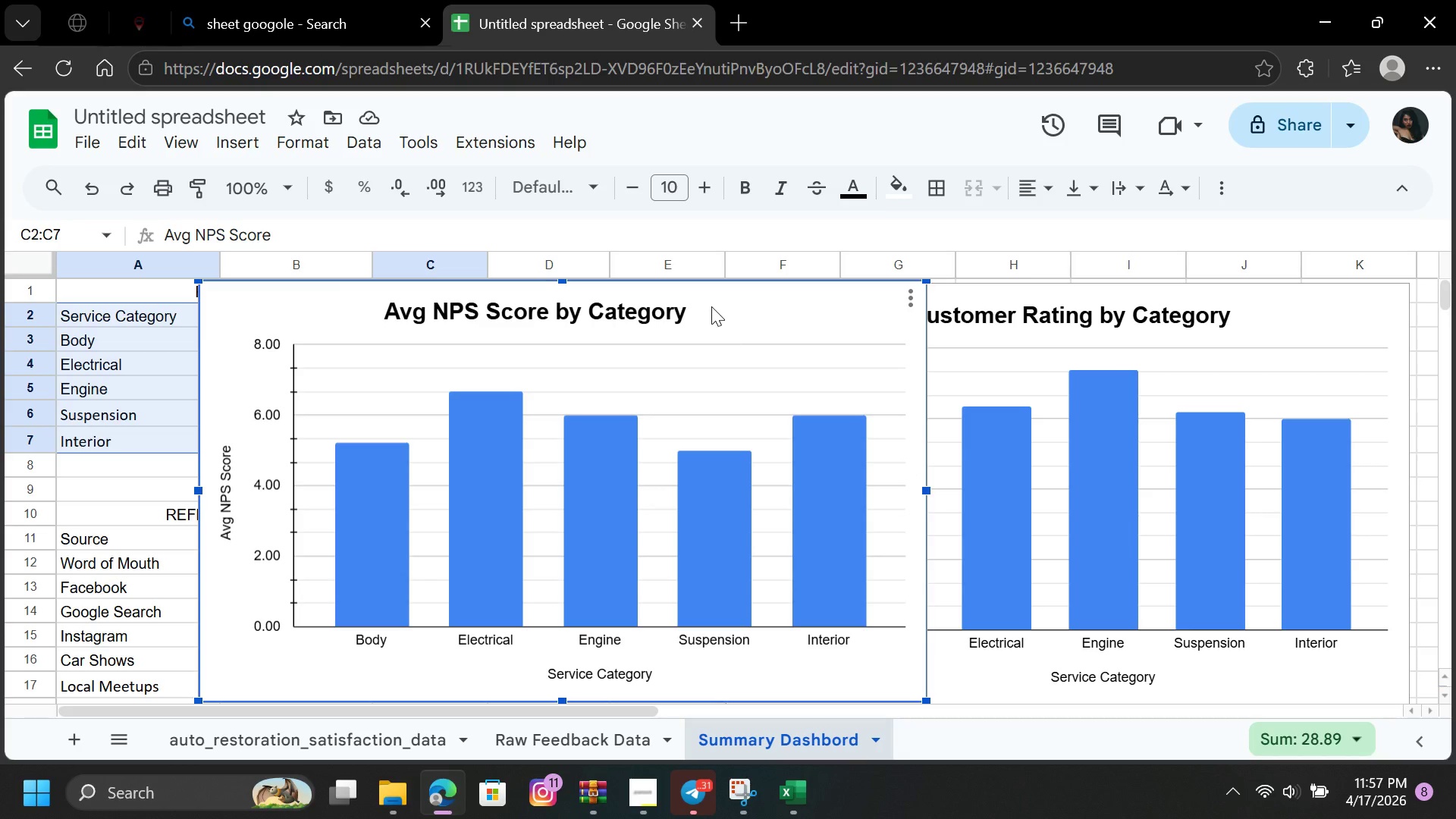 
left_click_drag(start_coordinate=[711, 306], to_coordinate=[1249, 749])
 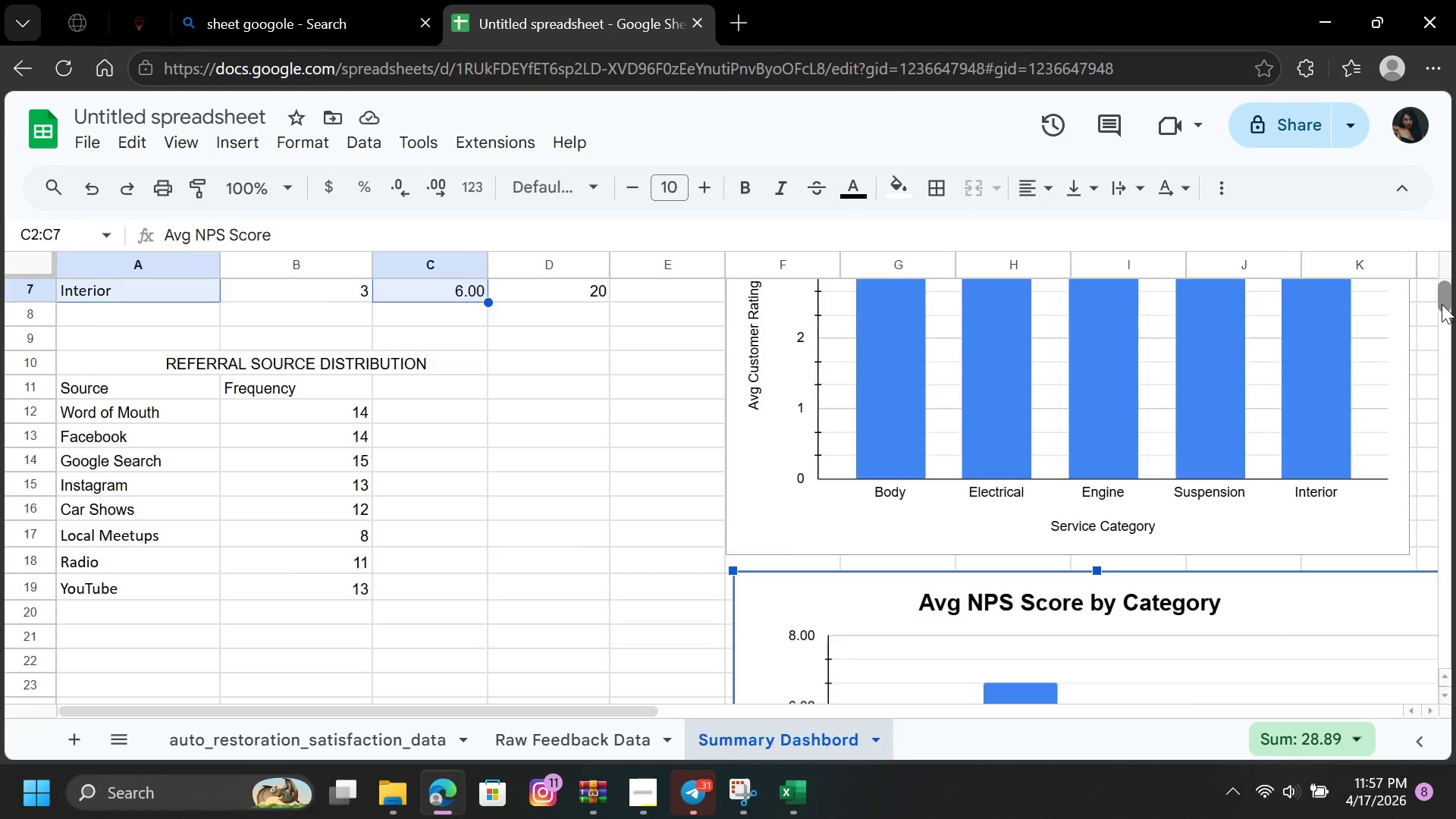 
wait(10.33)
 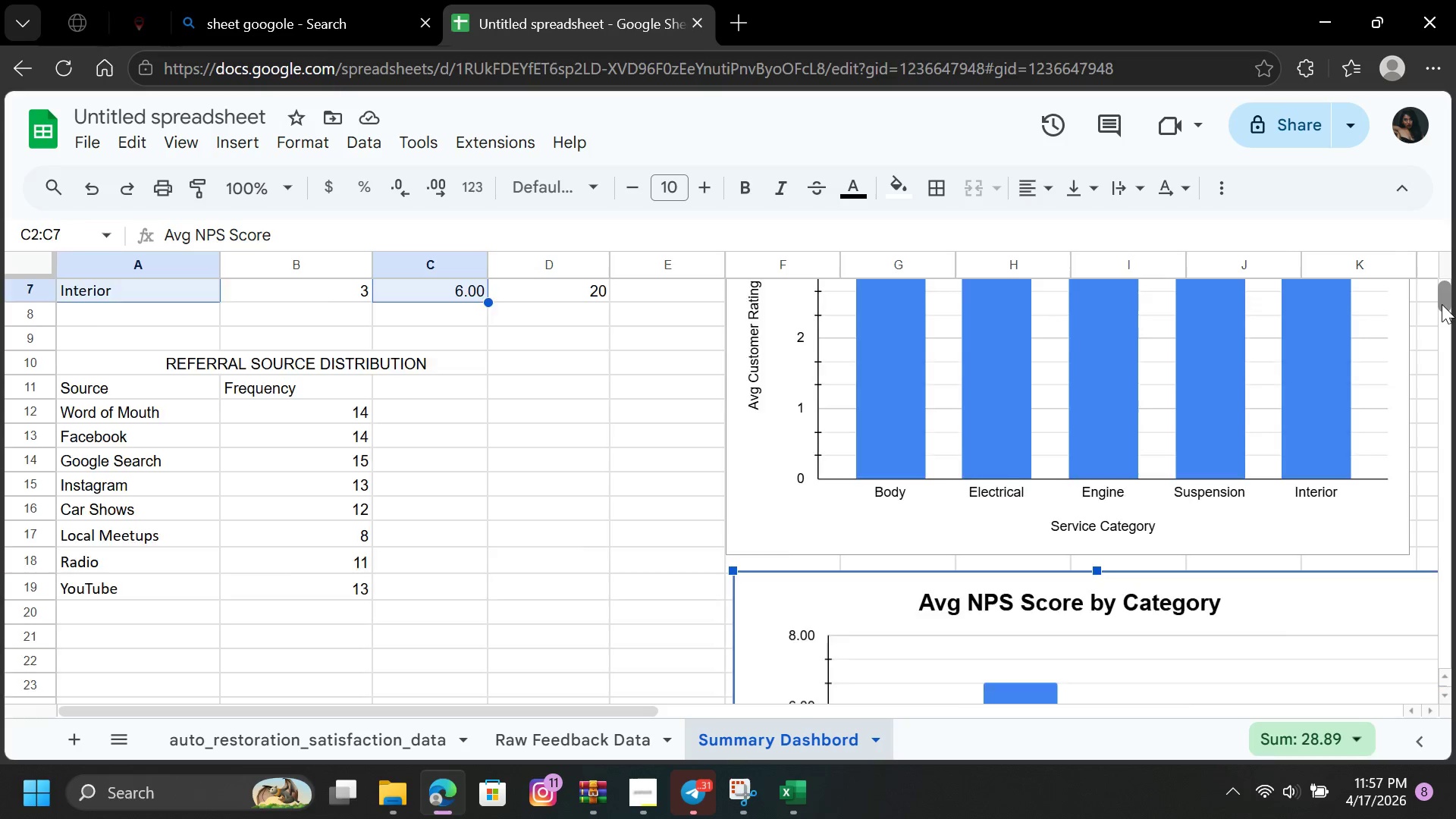 
left_click_drag(start_coordinate=[1313, 393], to_coordinate=[1304, 394])
 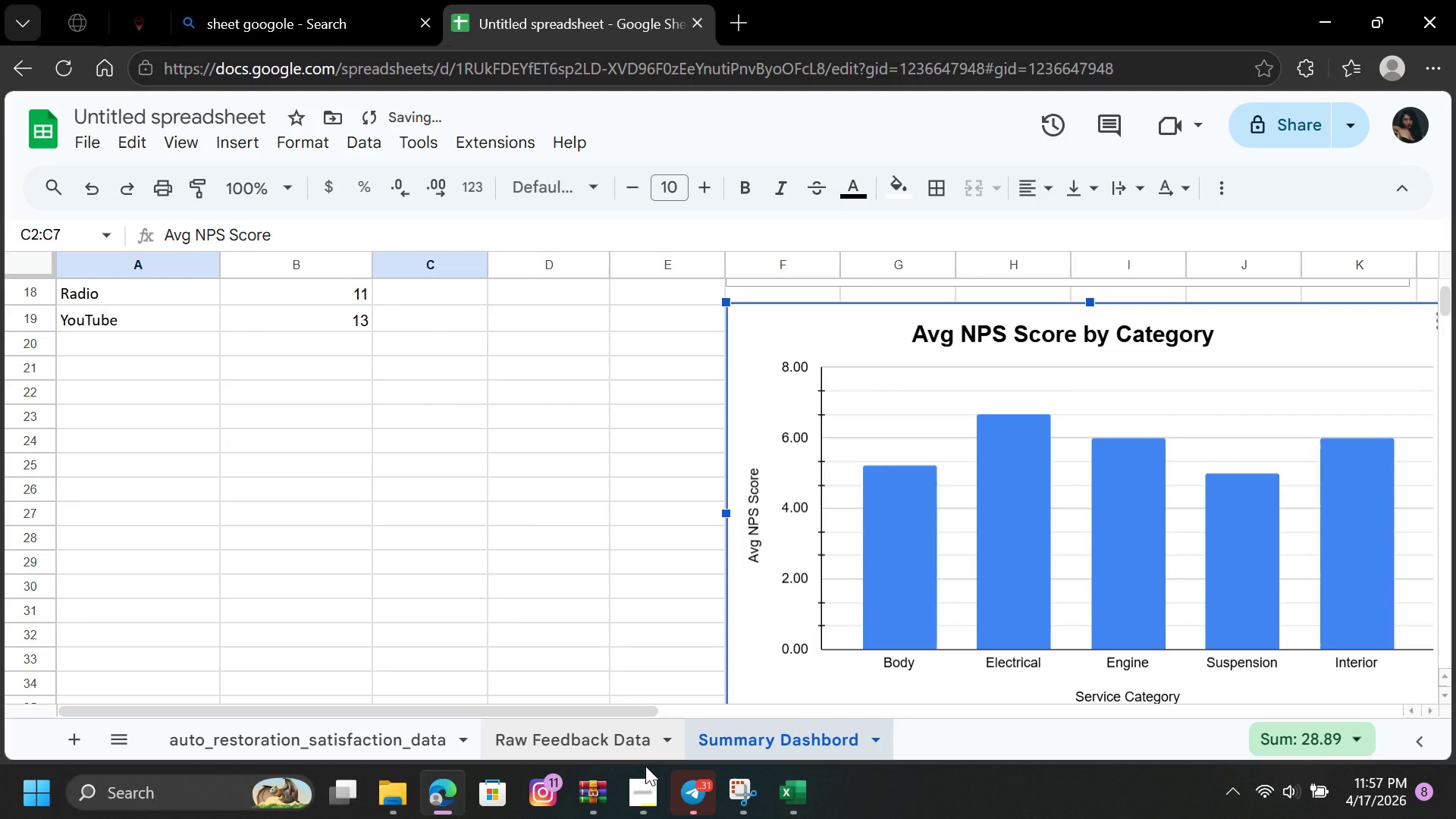 
left_click([645, 795])